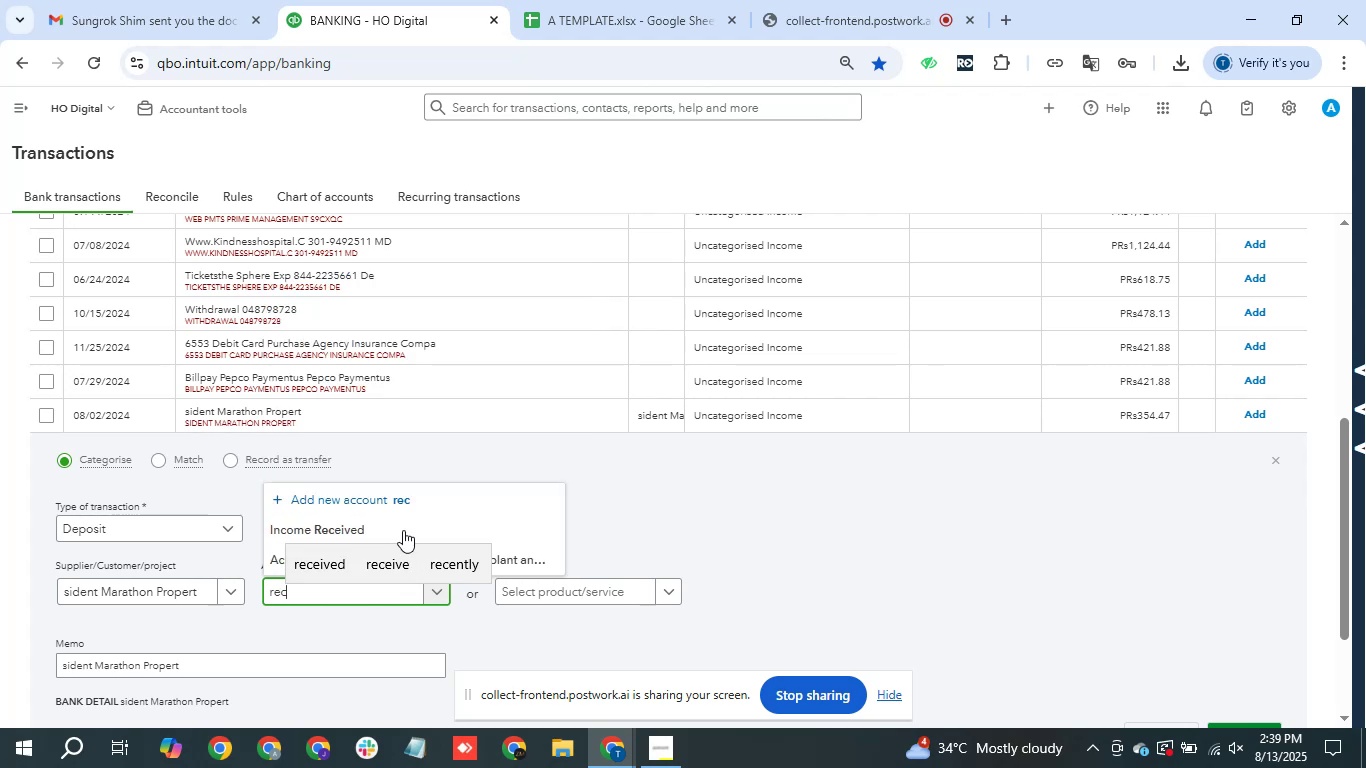 
left_click([407, 526])
 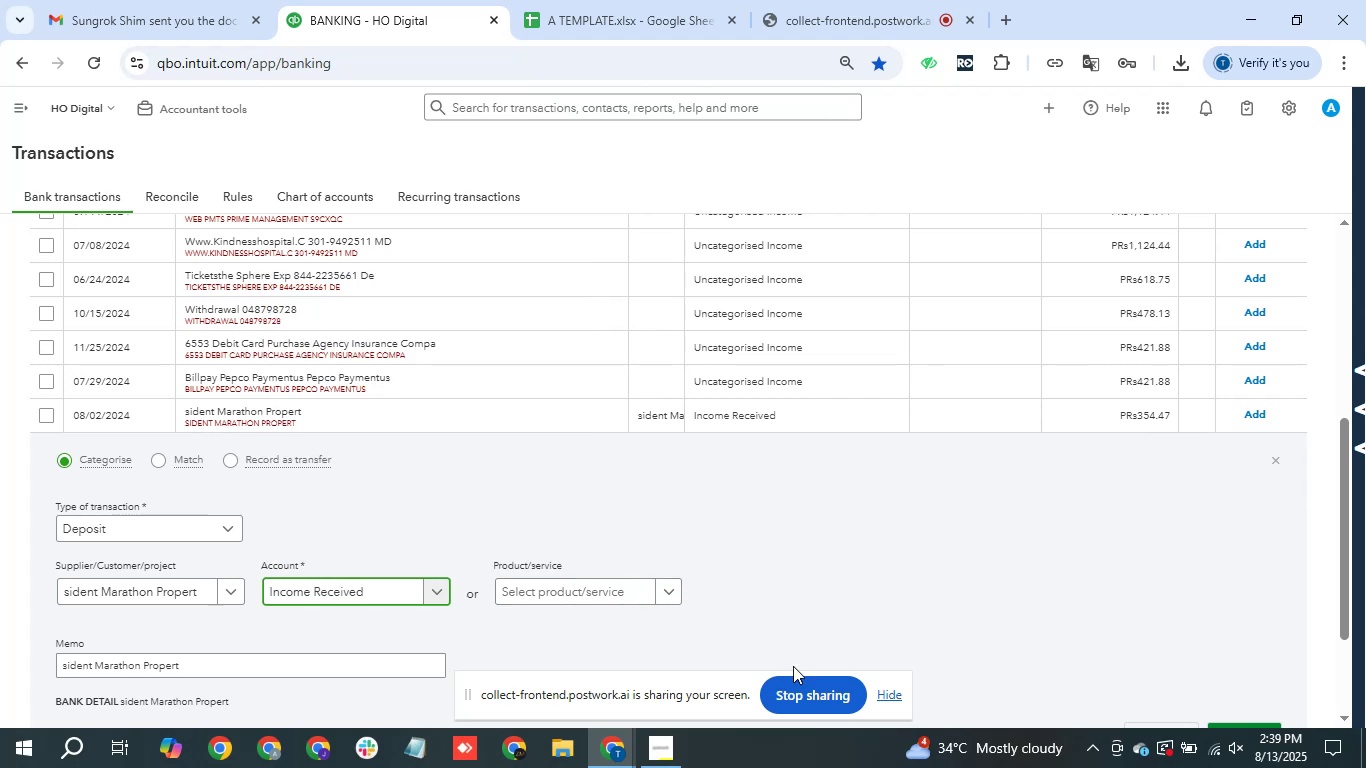 
scroll: coordinate [902, 634], scroll_direction: down, amount: 1.0
 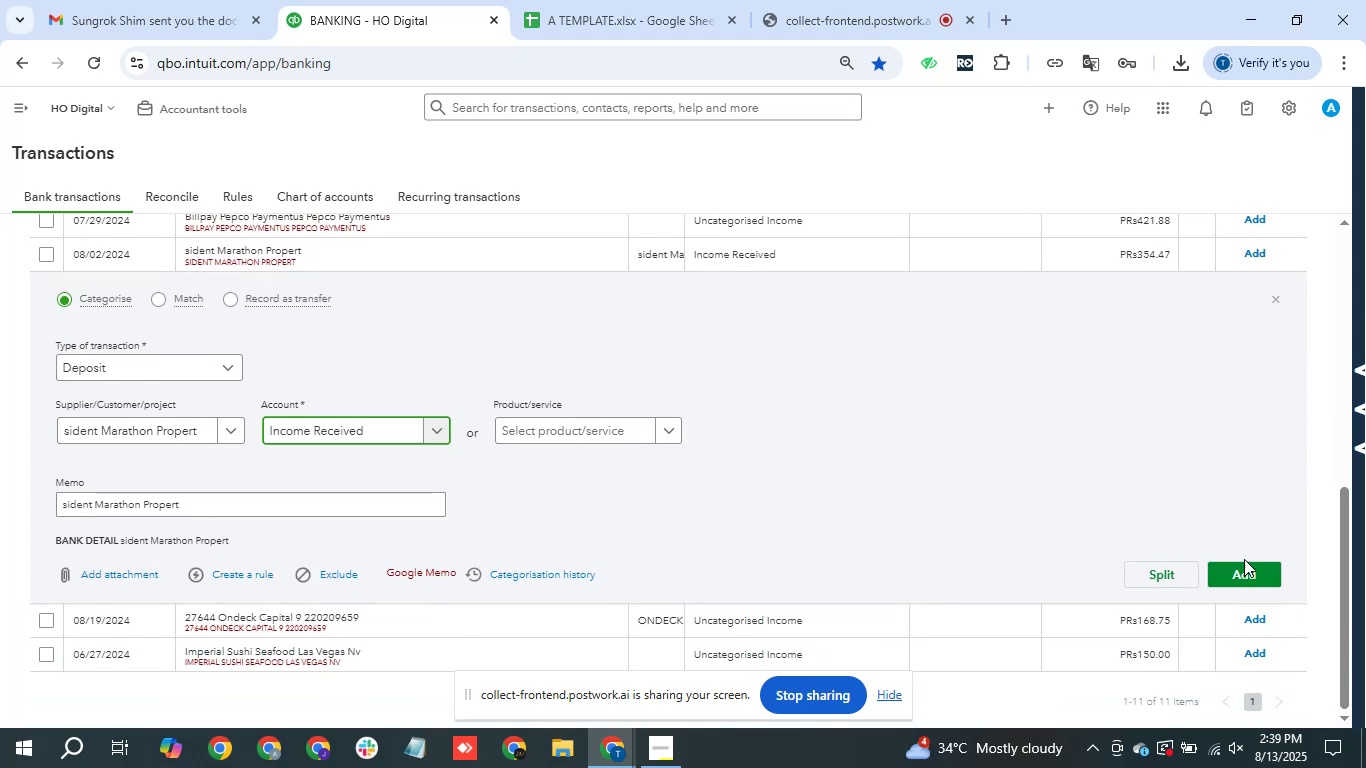 
left_click([1252, 566])
 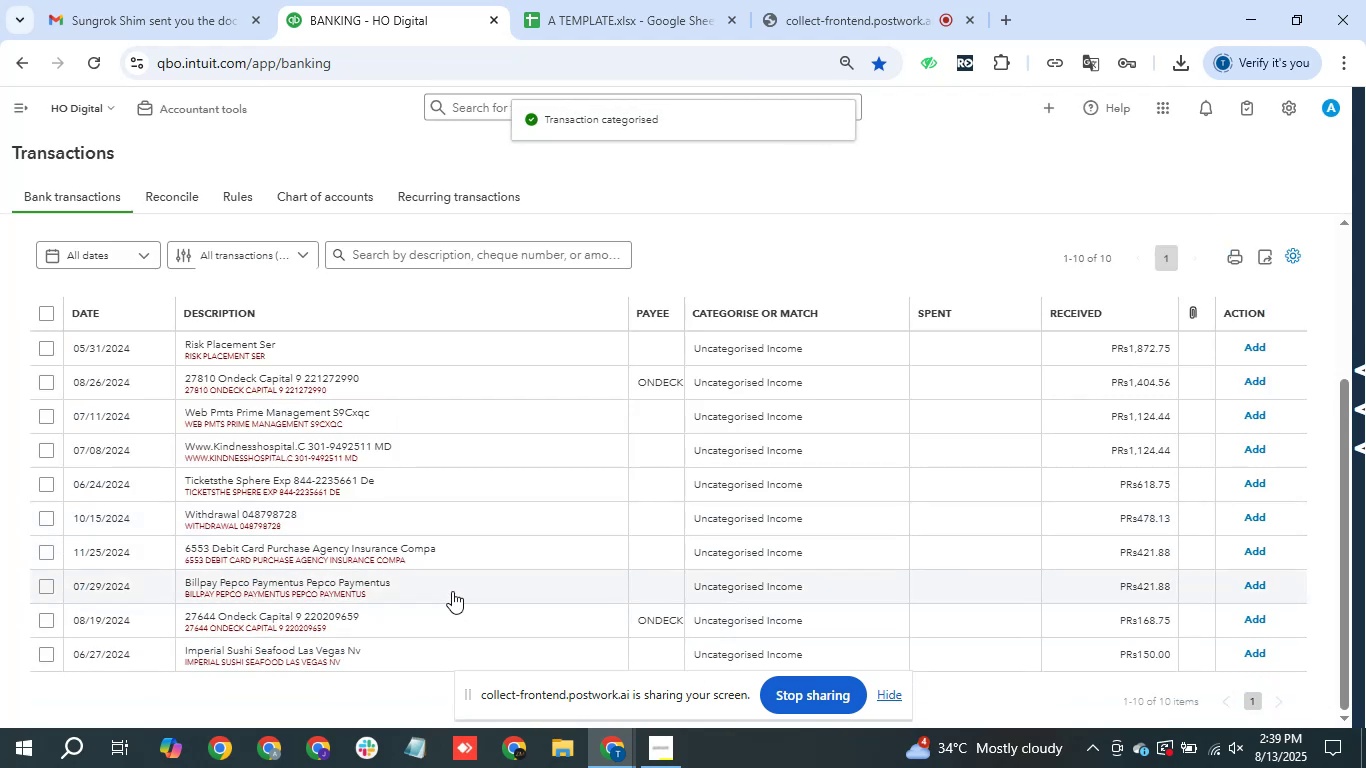 
left_click([452, 590])
 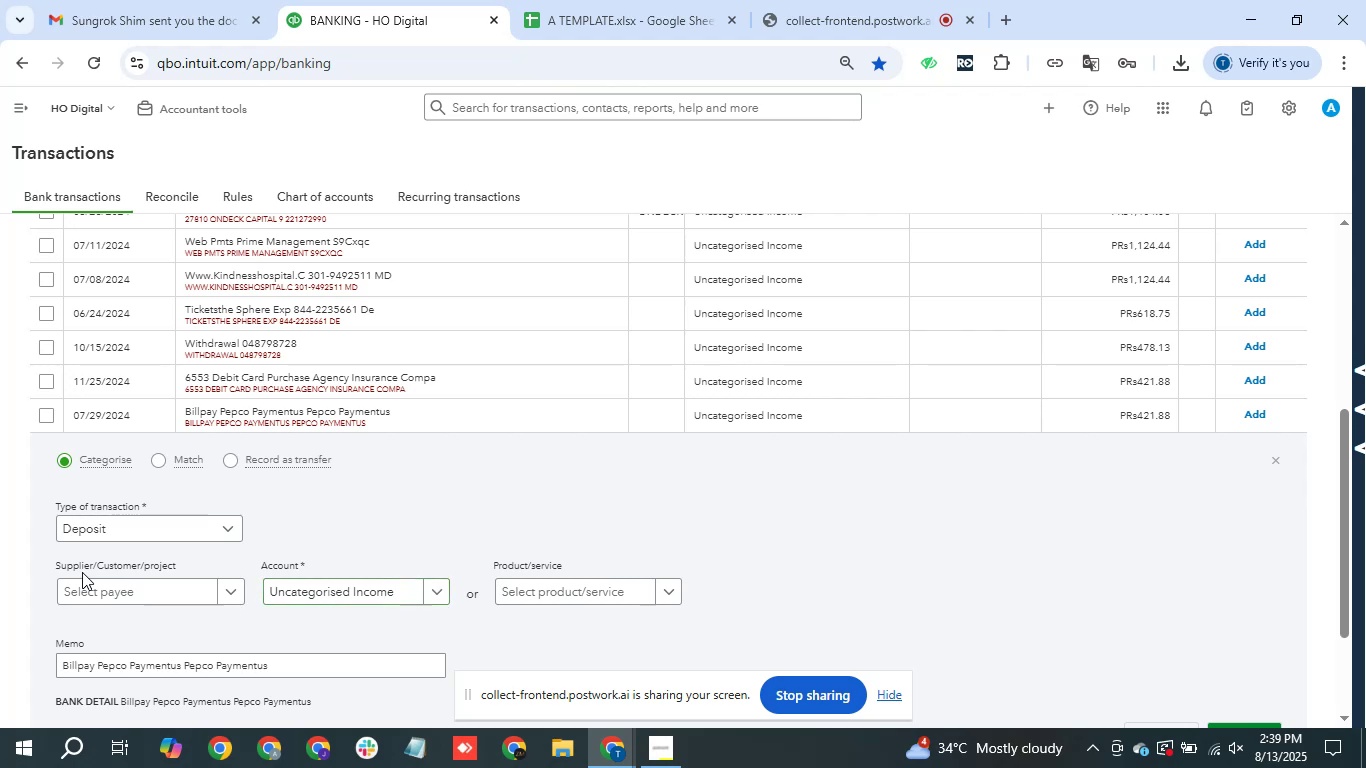 
left_click([114, 575])
 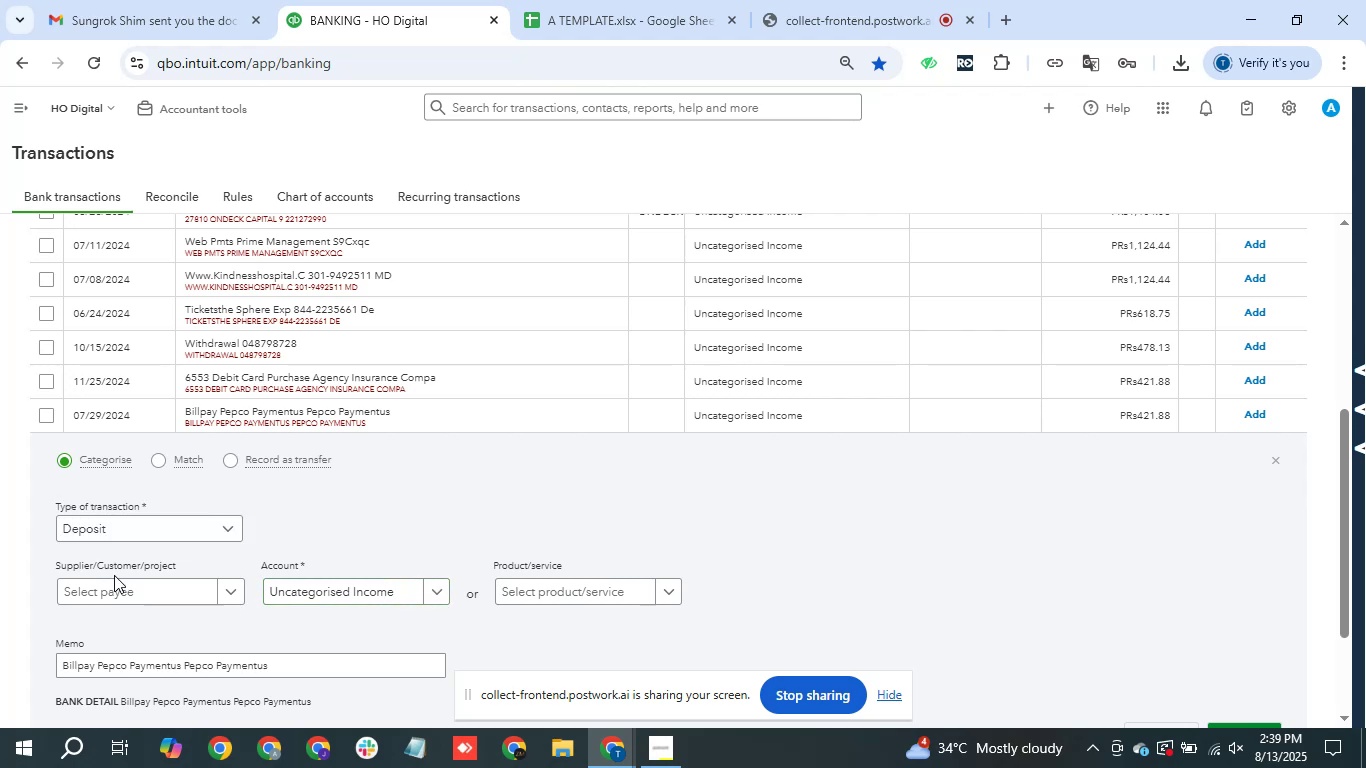 
mouse_move([153, 592])
 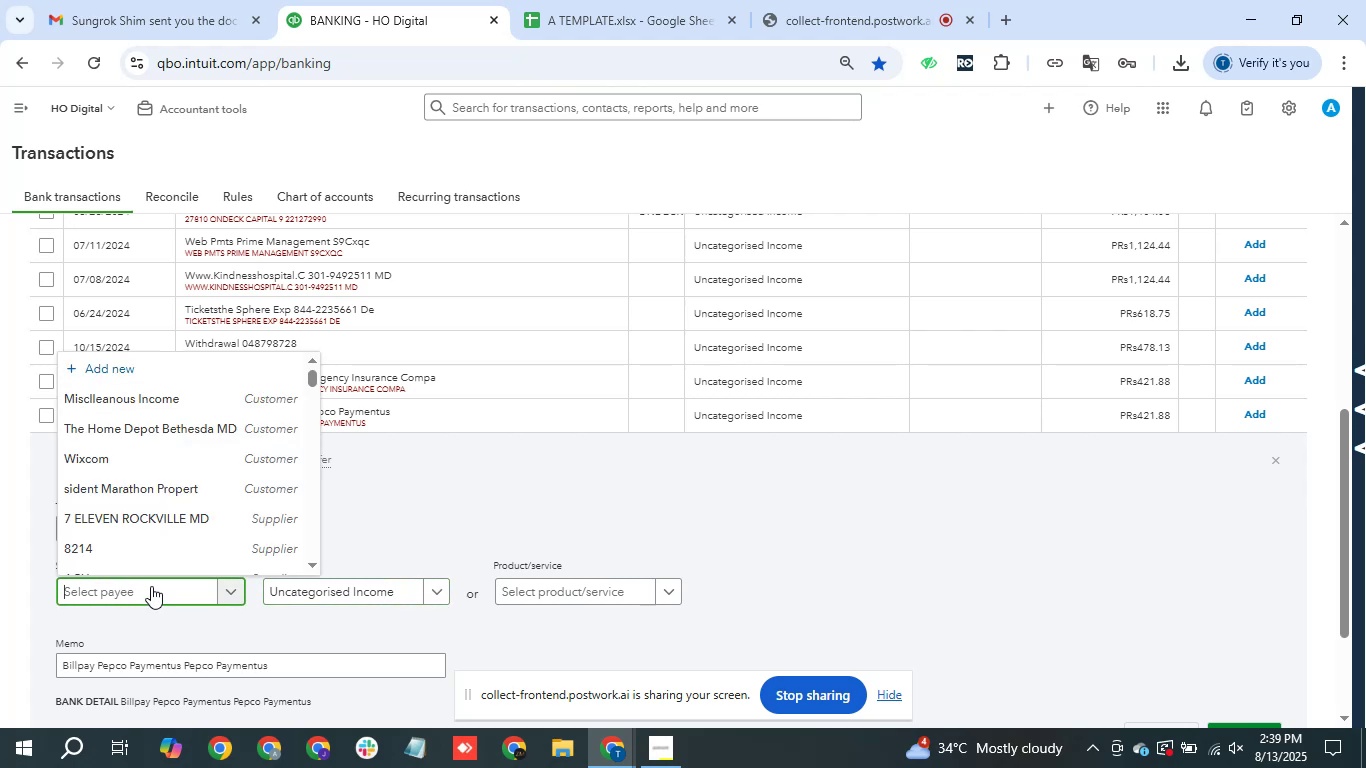 
type(pep)
 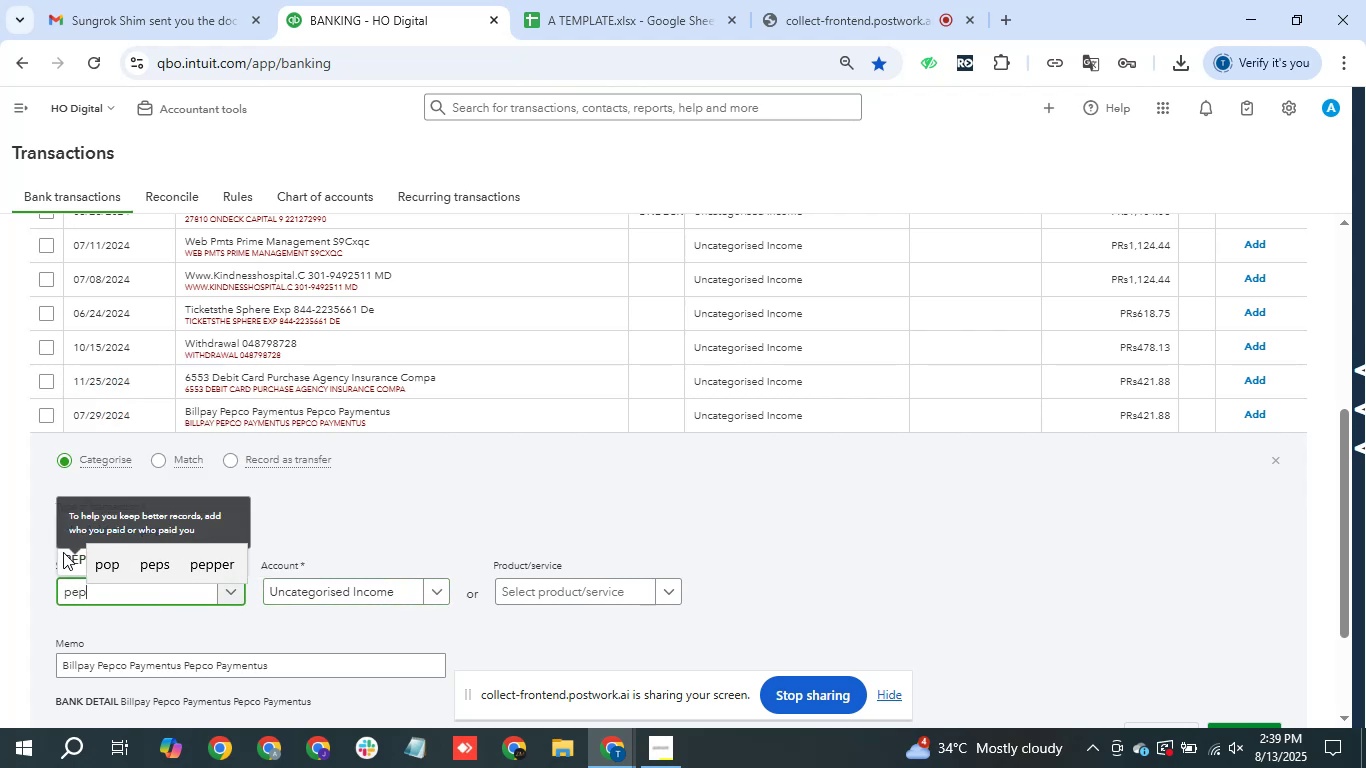 
left_click([72, 558])
 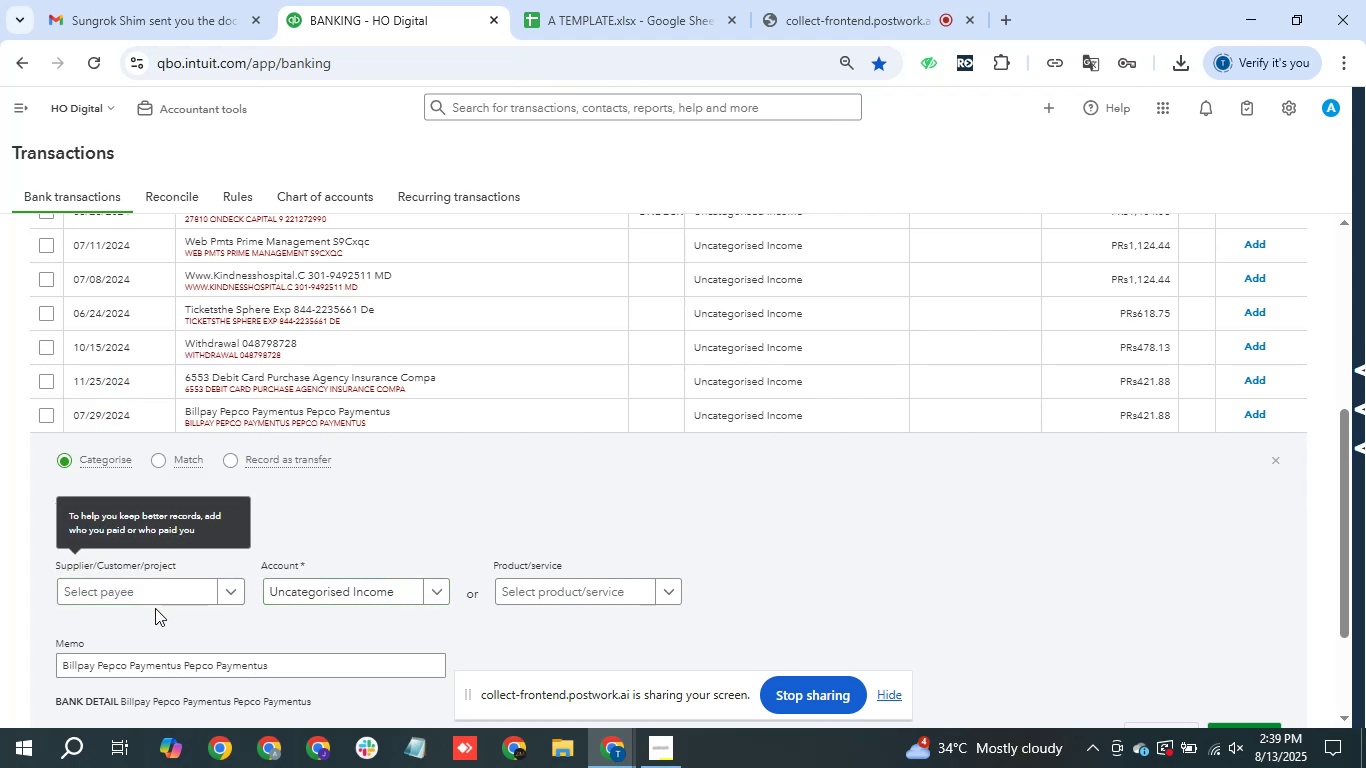 
left_click([167, 592])
 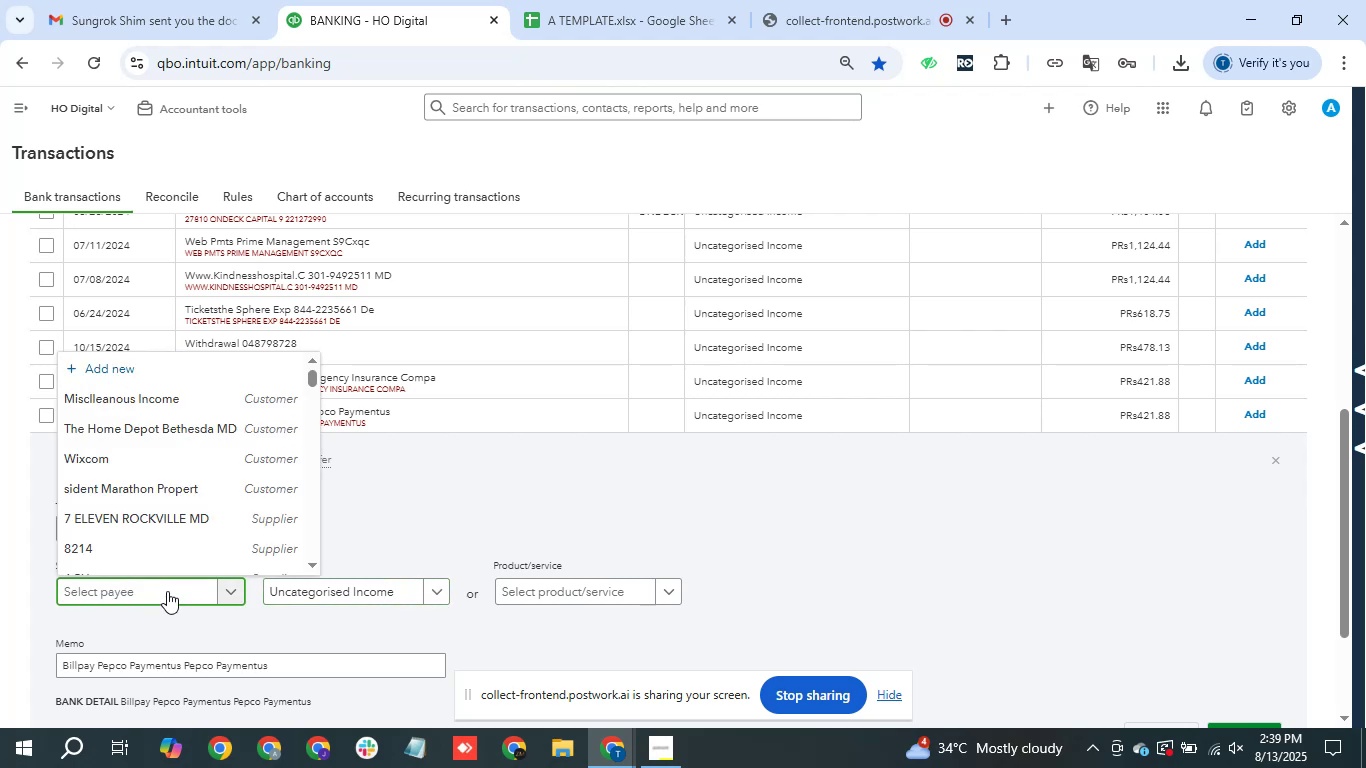 
type(pep)
 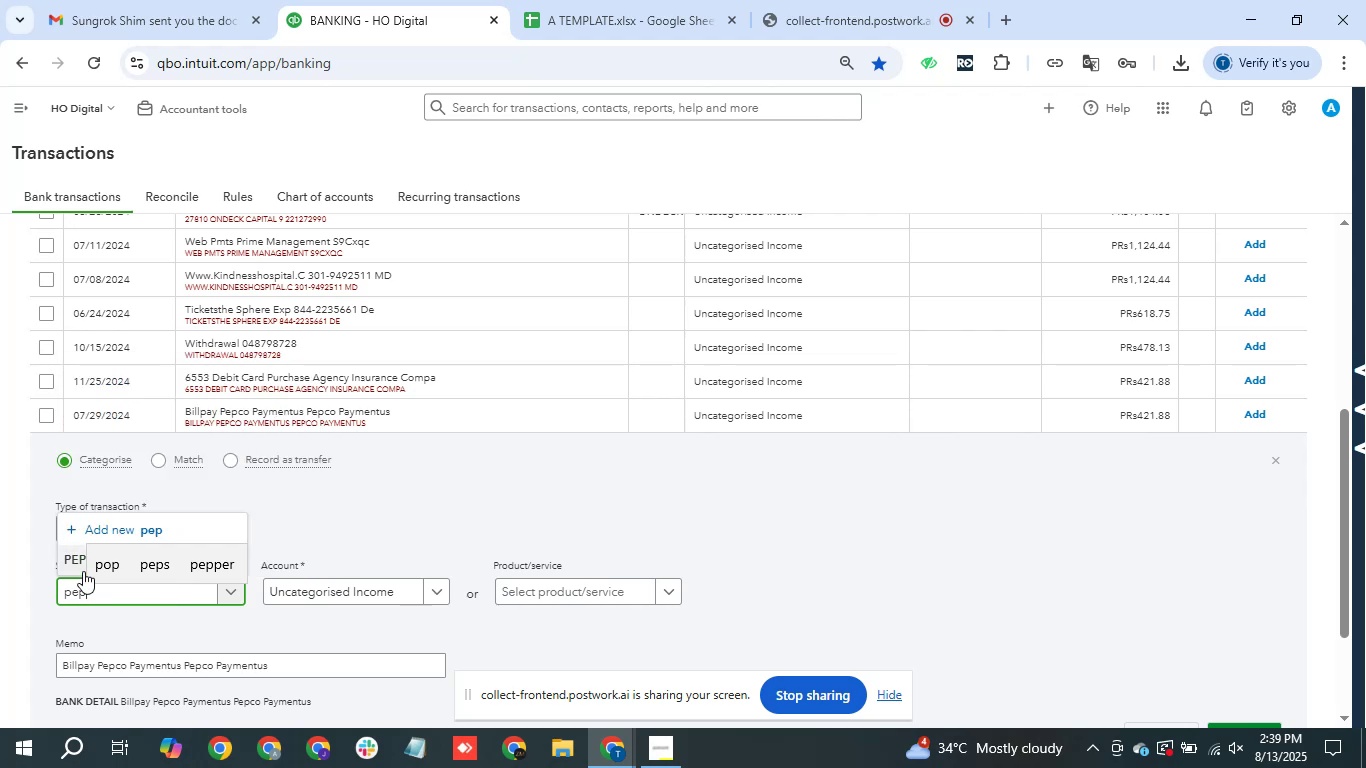 
left_click([82, 569])
 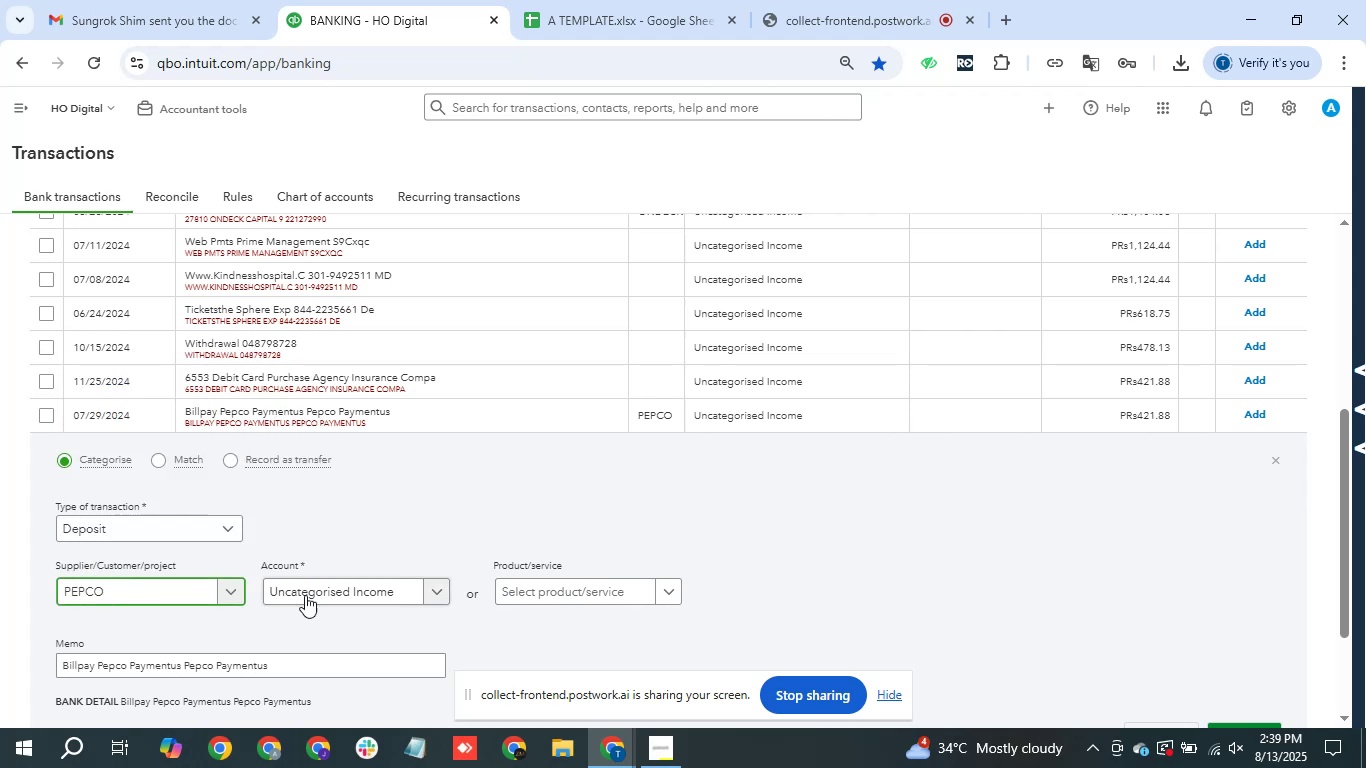 
left_click([338, 590])
 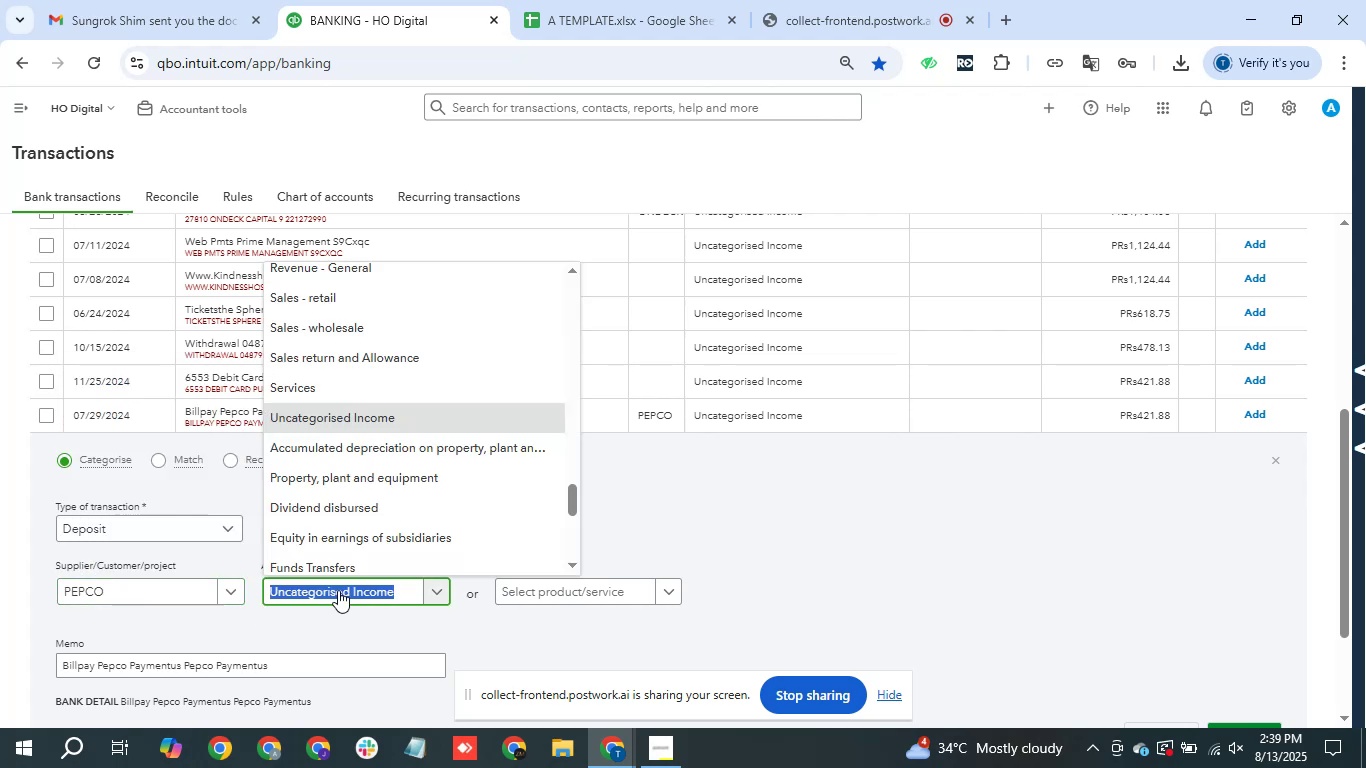 
type(inc)
 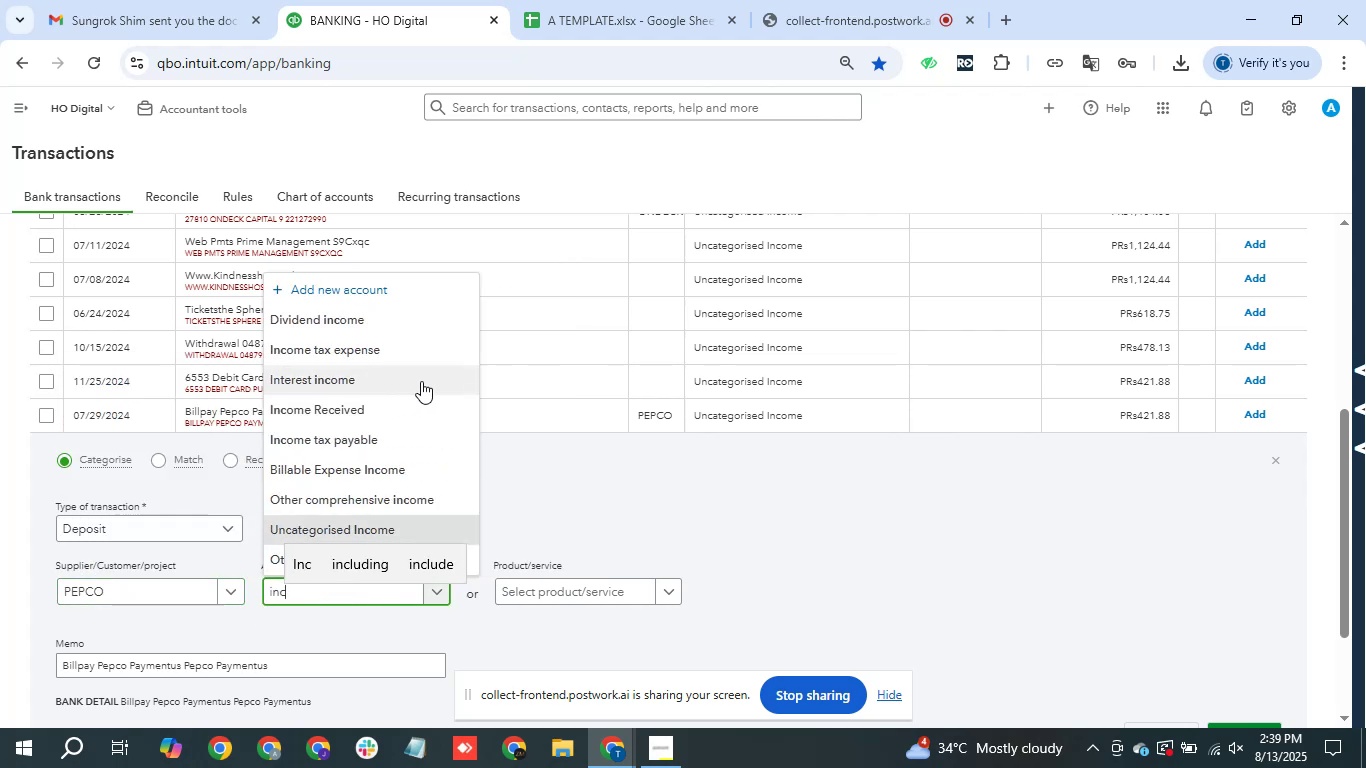 
left_click([379, 411])
 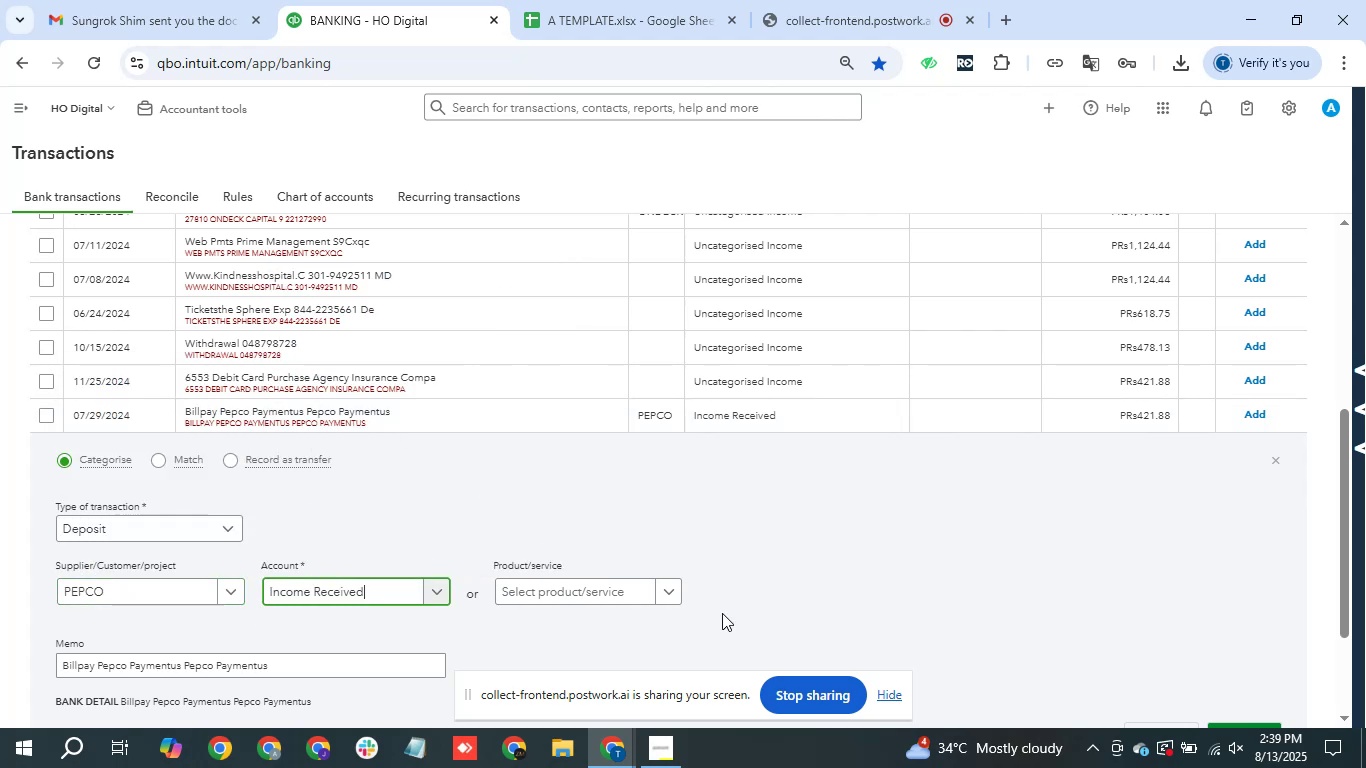 
scroll: coordinate [956, 660], scroll_direction: down, amount: 1.0
 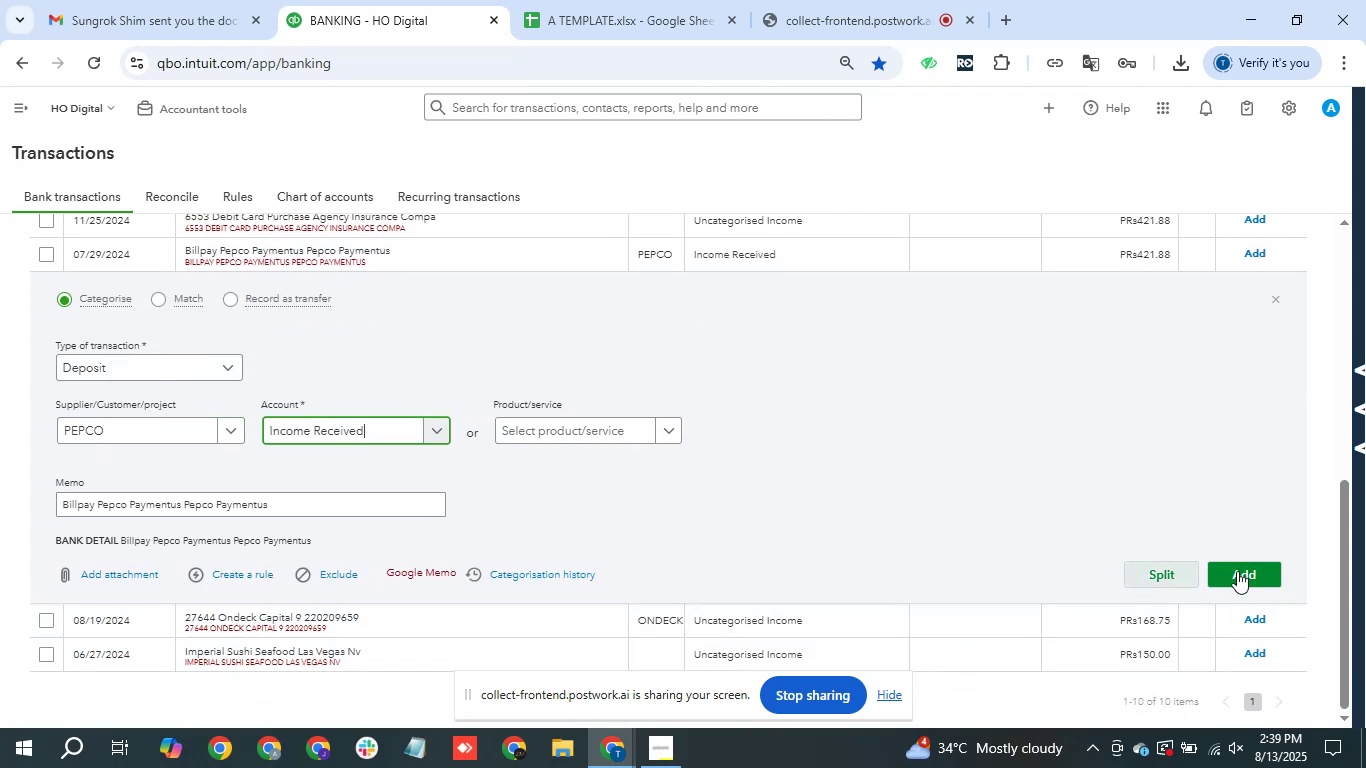 
left_click([1242, 571])
 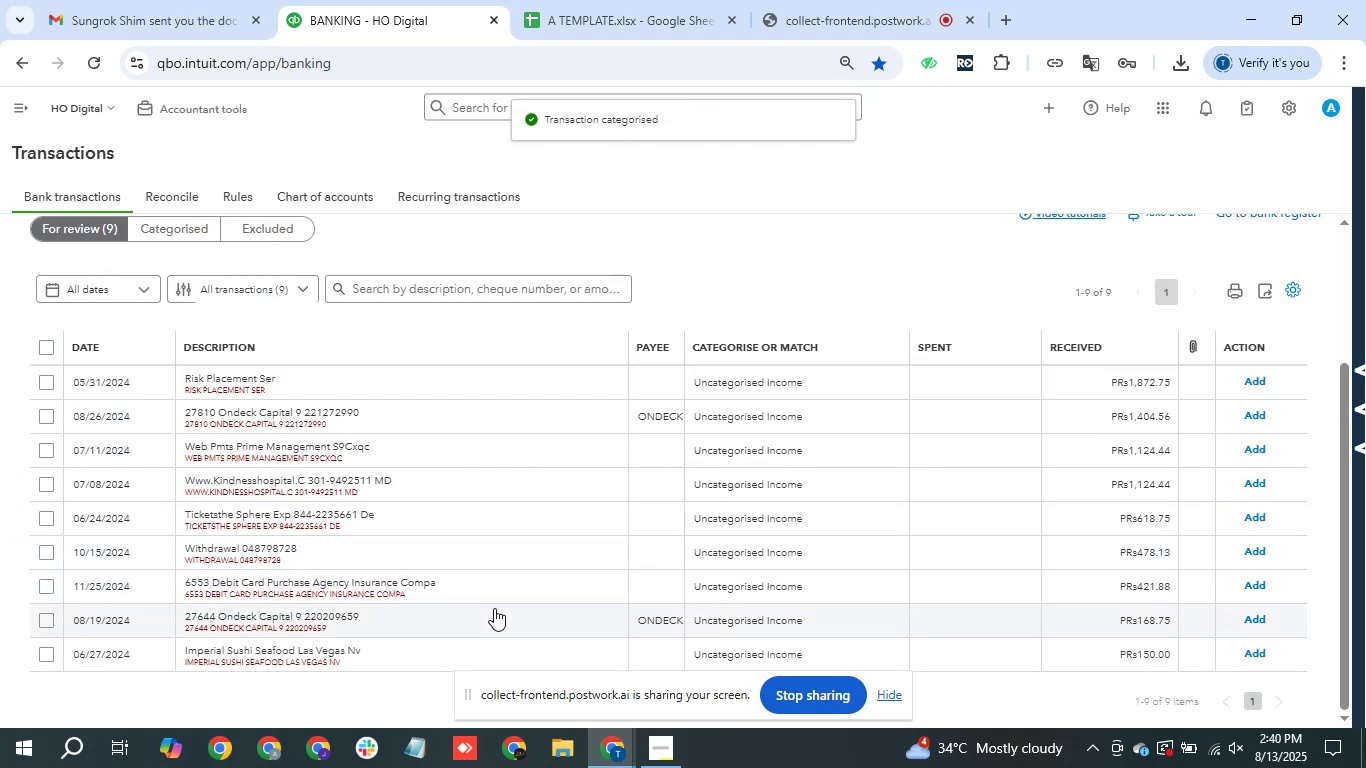 
left_click([446, 617])
 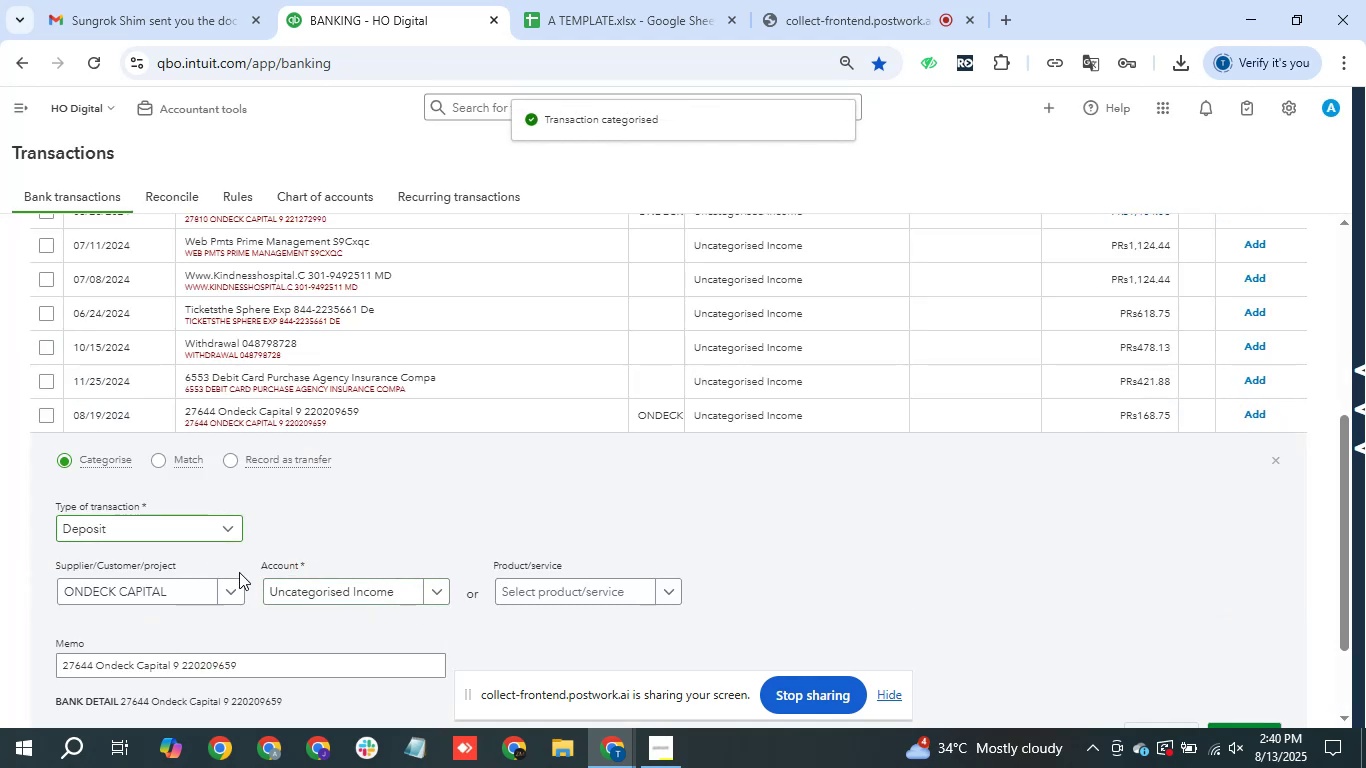 
left_click([328, 591])
 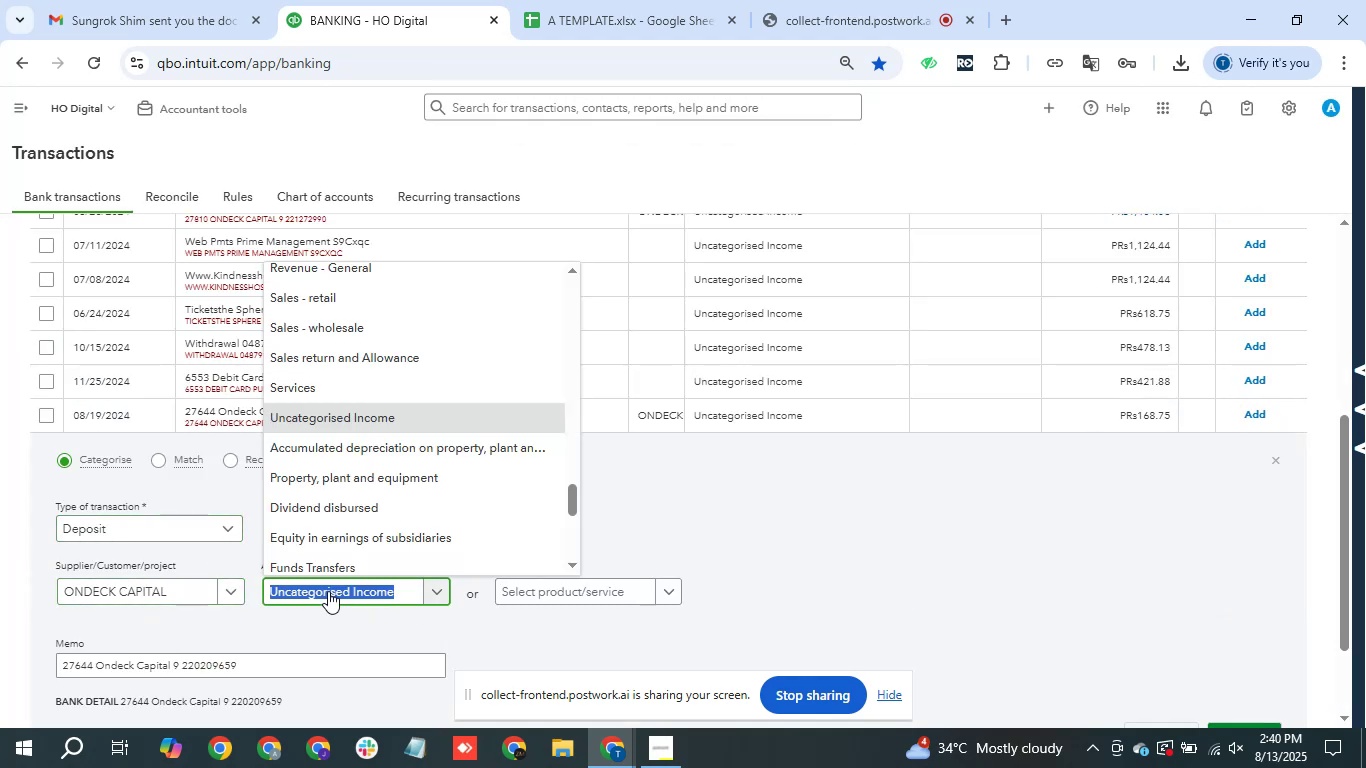 
type(own)
 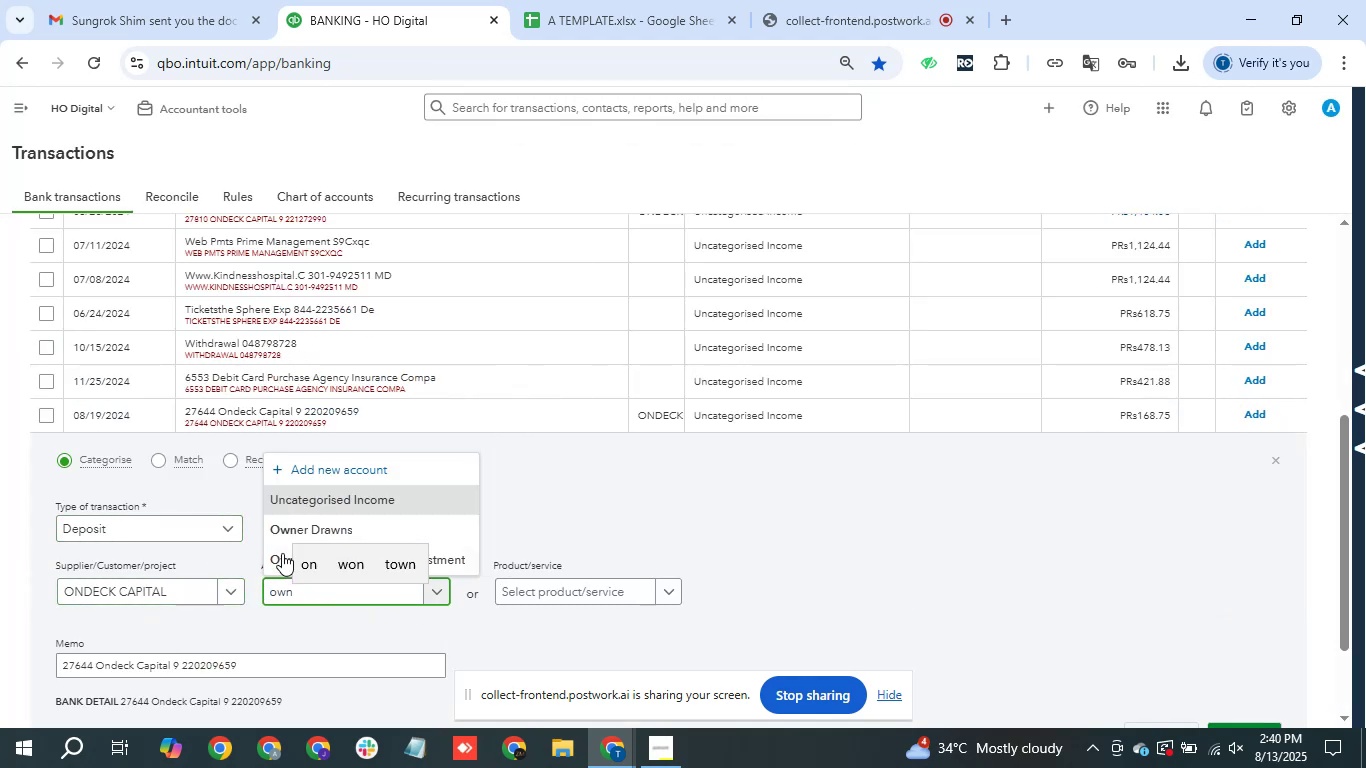 
left_click([283, 521])
 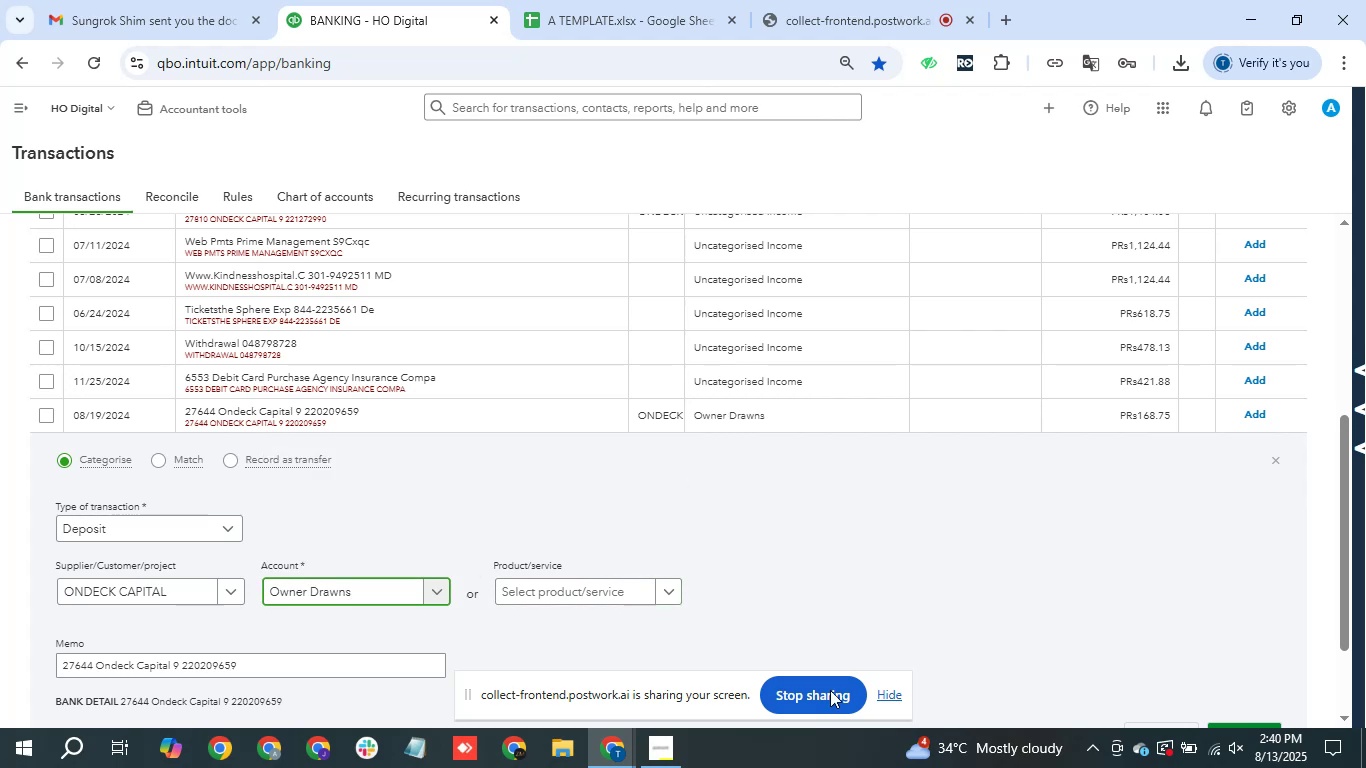 
scroll: coordinate [984, 684], scroll_direction: down, amount: 1.0
 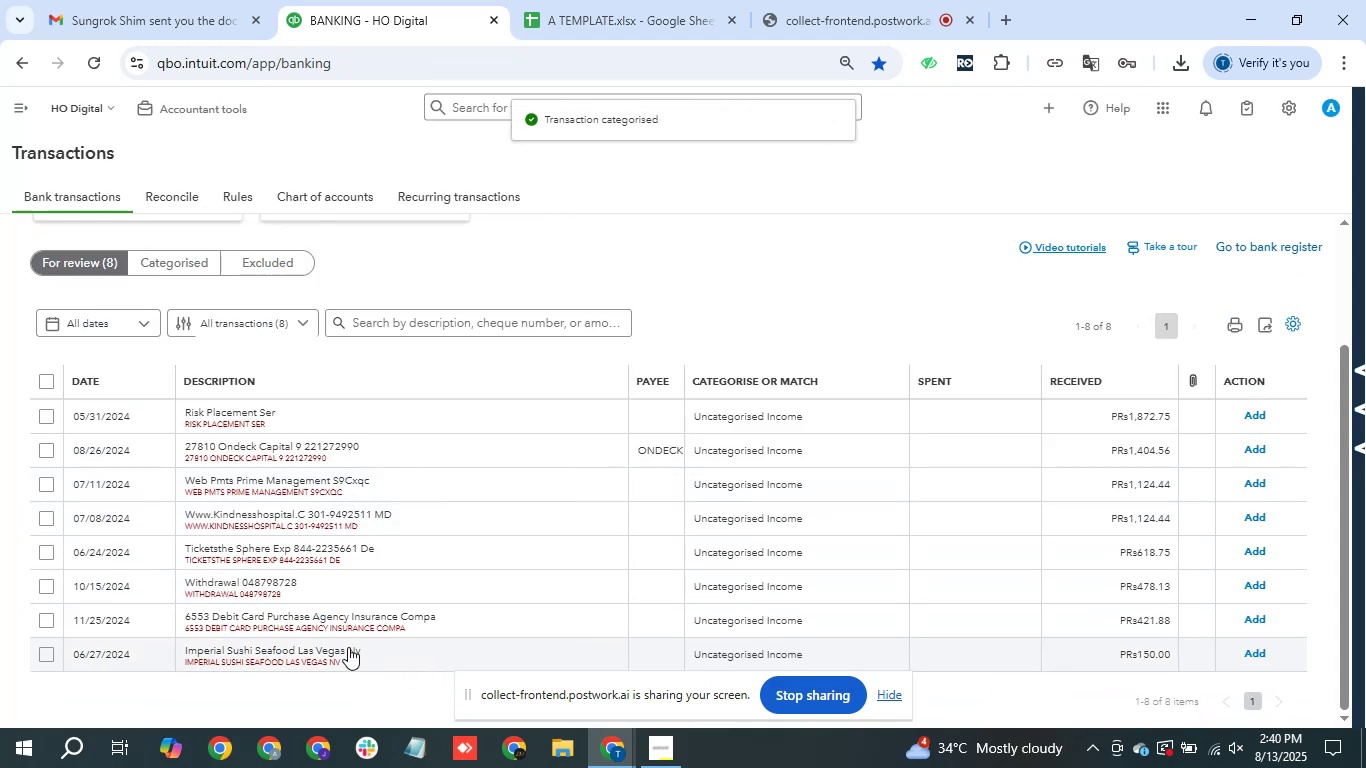 
wait(7.83)
 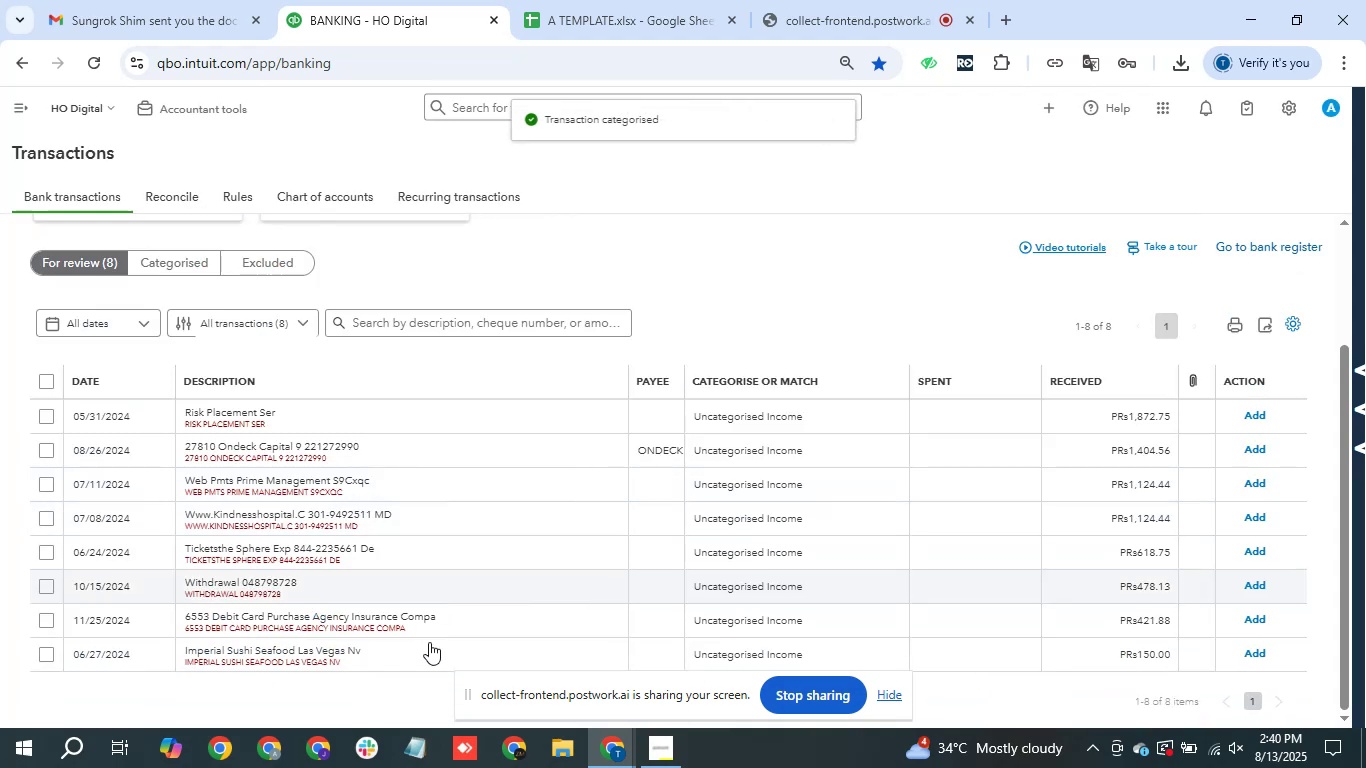 
left_click([317, 586])
 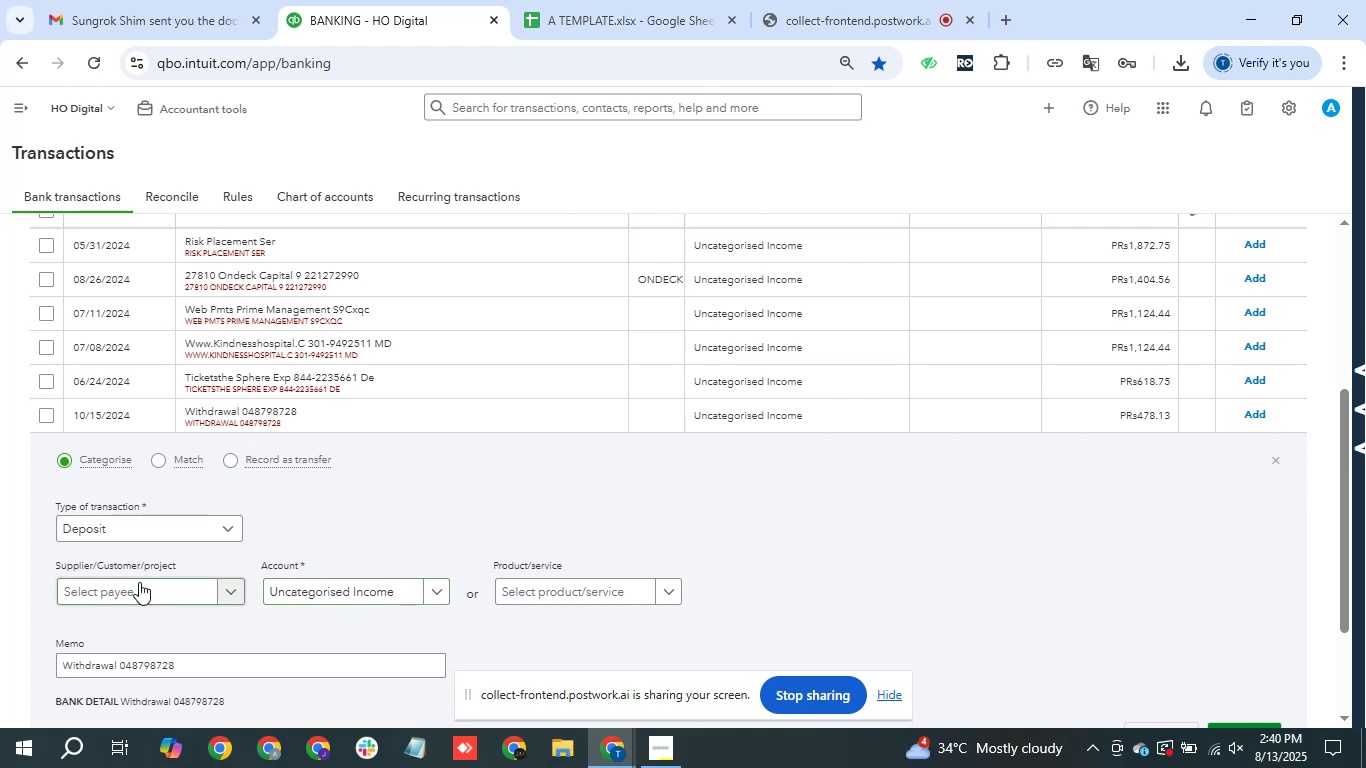 
left_click([386, 596])
 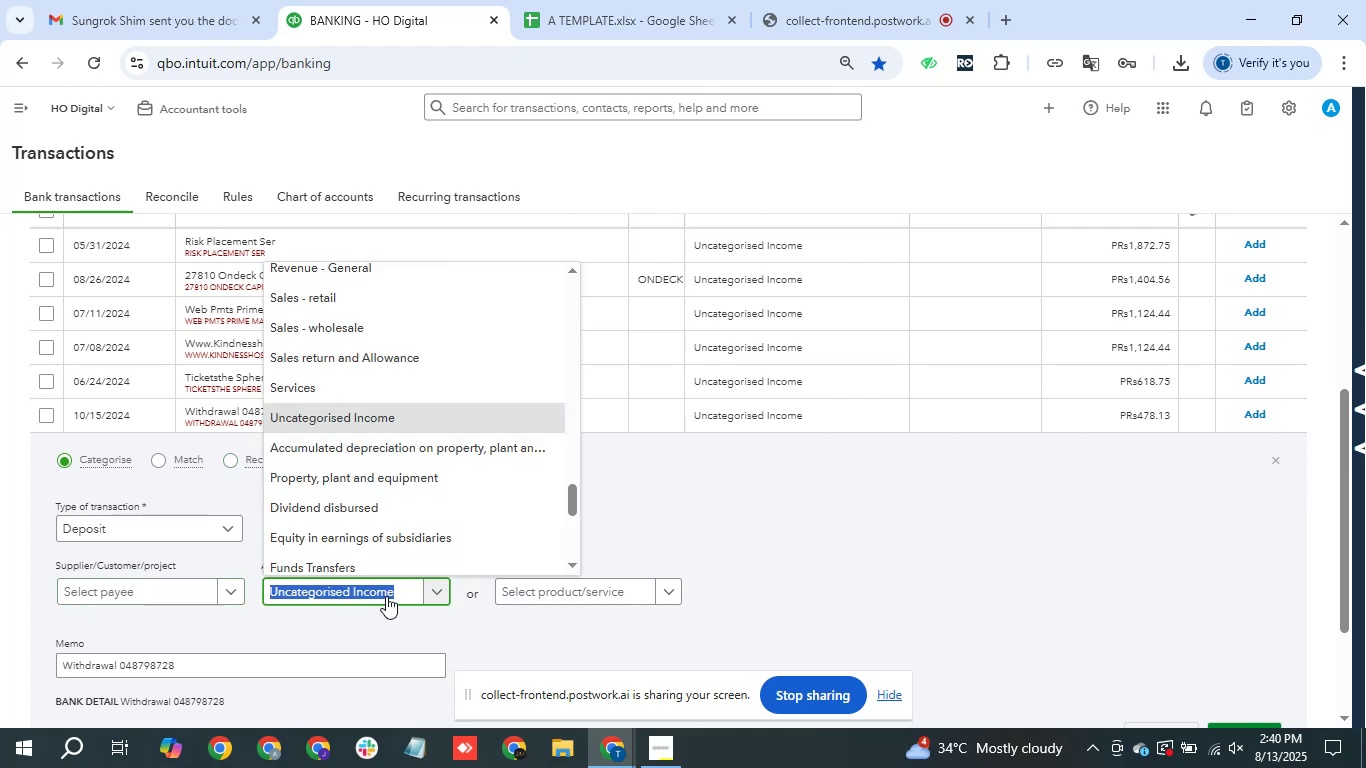 
type(own)
 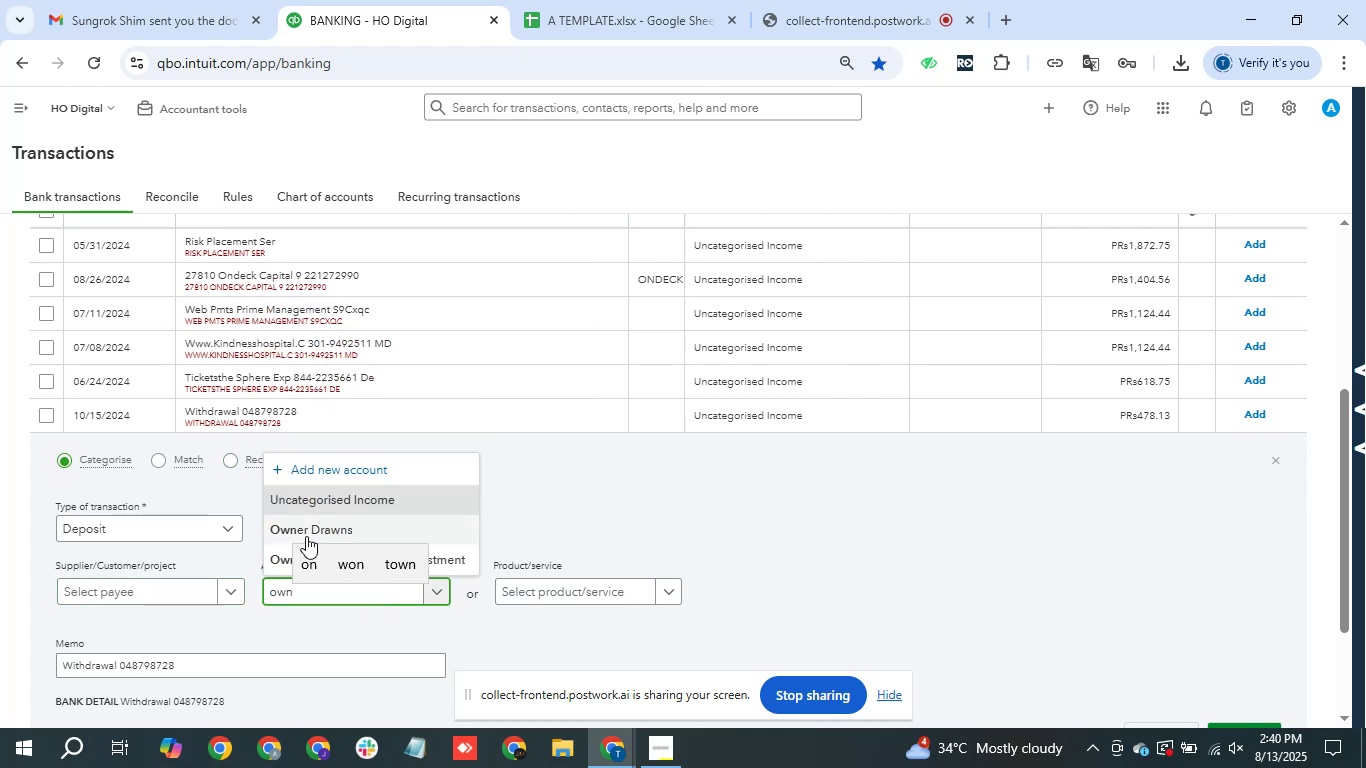 
left_click([306, 536])
 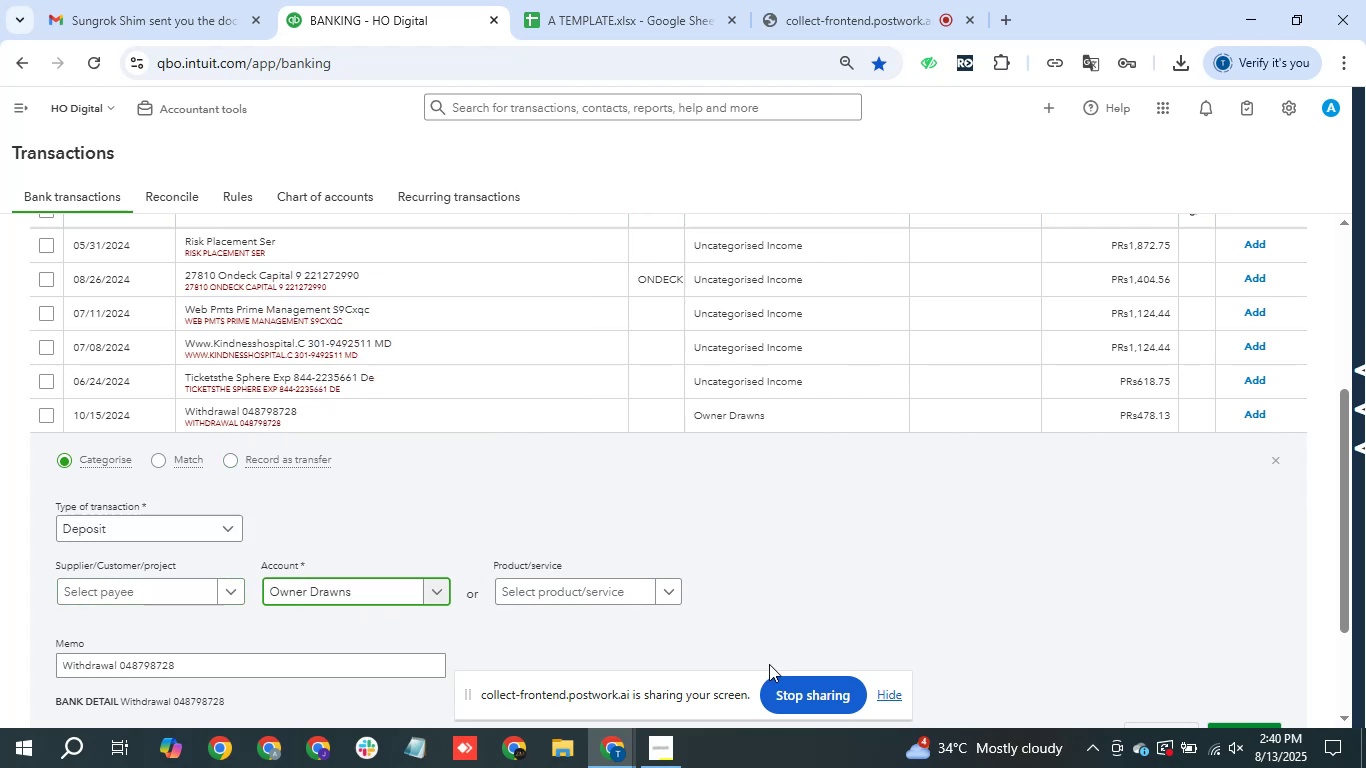 
scroll: coordinate [989, 687], scroll_direction: down, amount: 1.0
 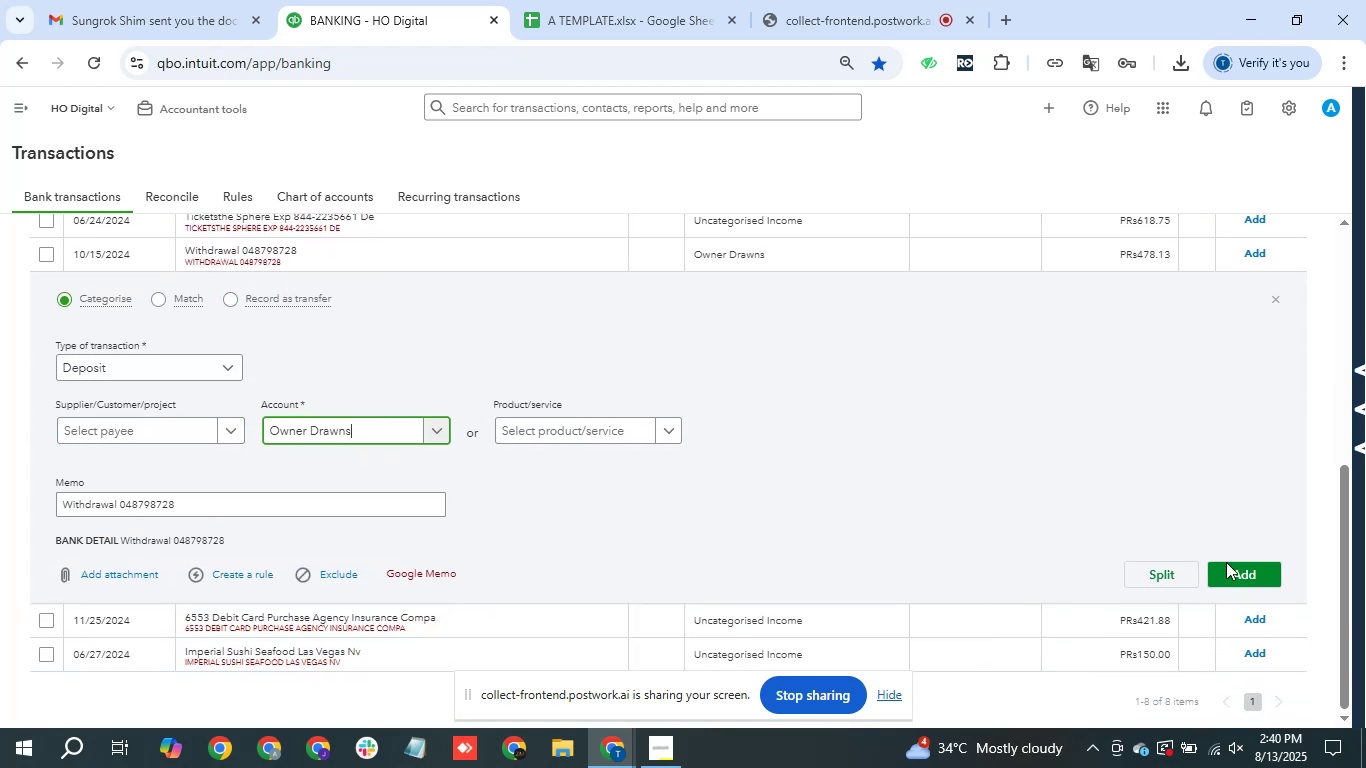 
left_click([1246, 570])
 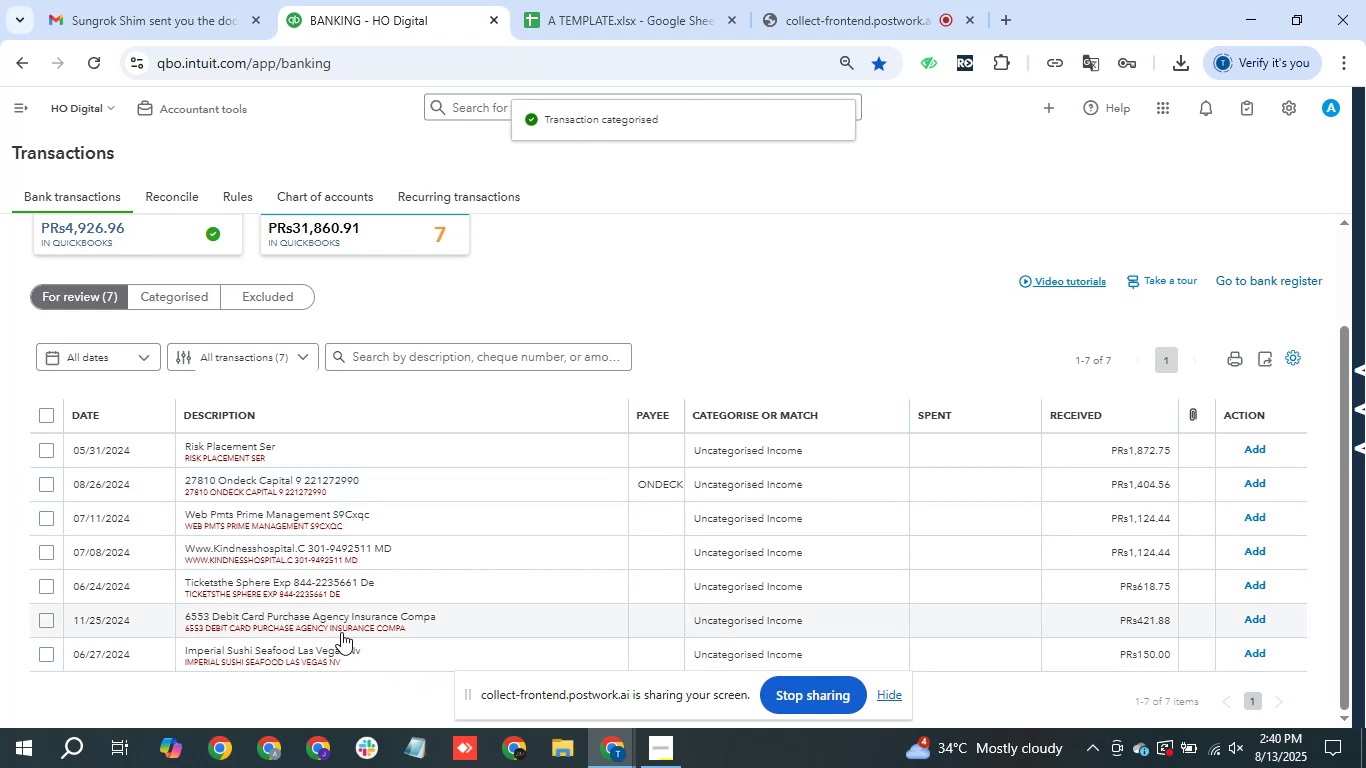 
left_click([305, 628])
 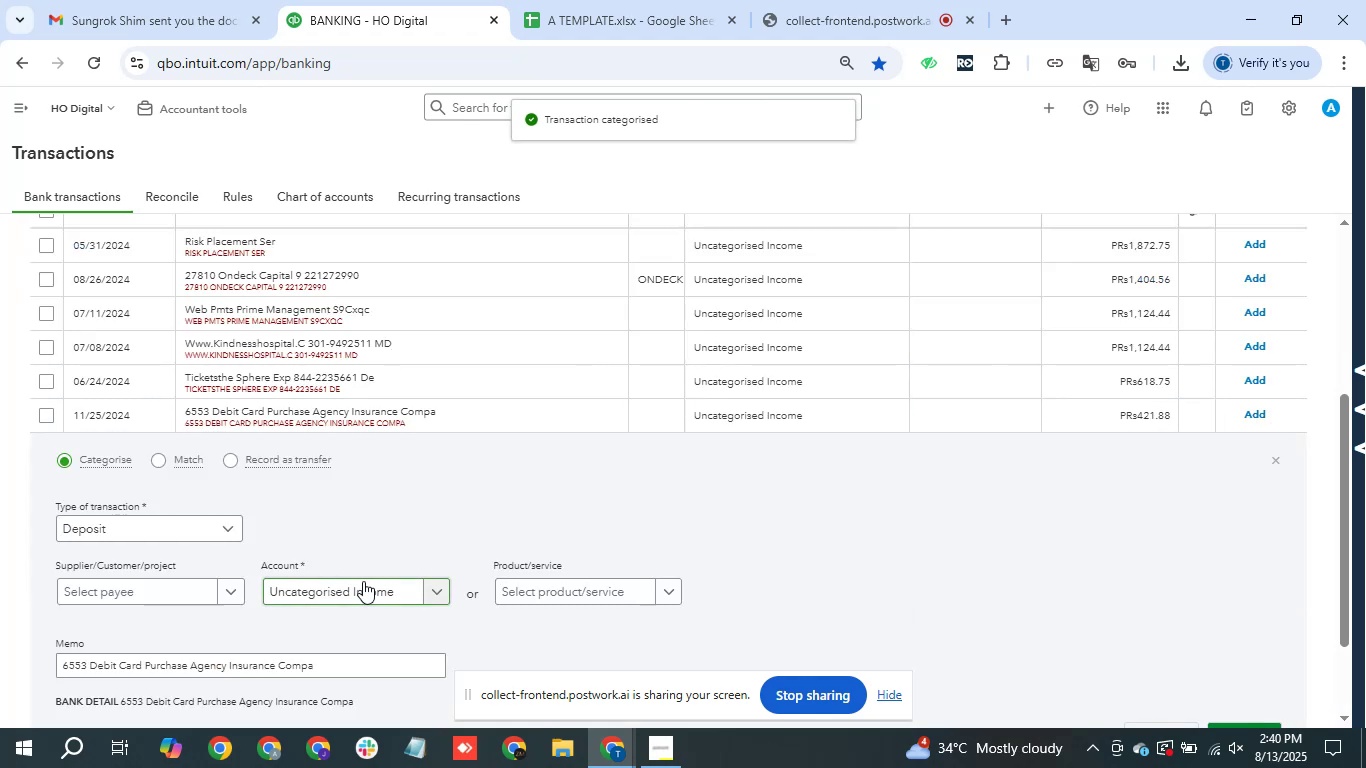 
left_click([363, 581])
 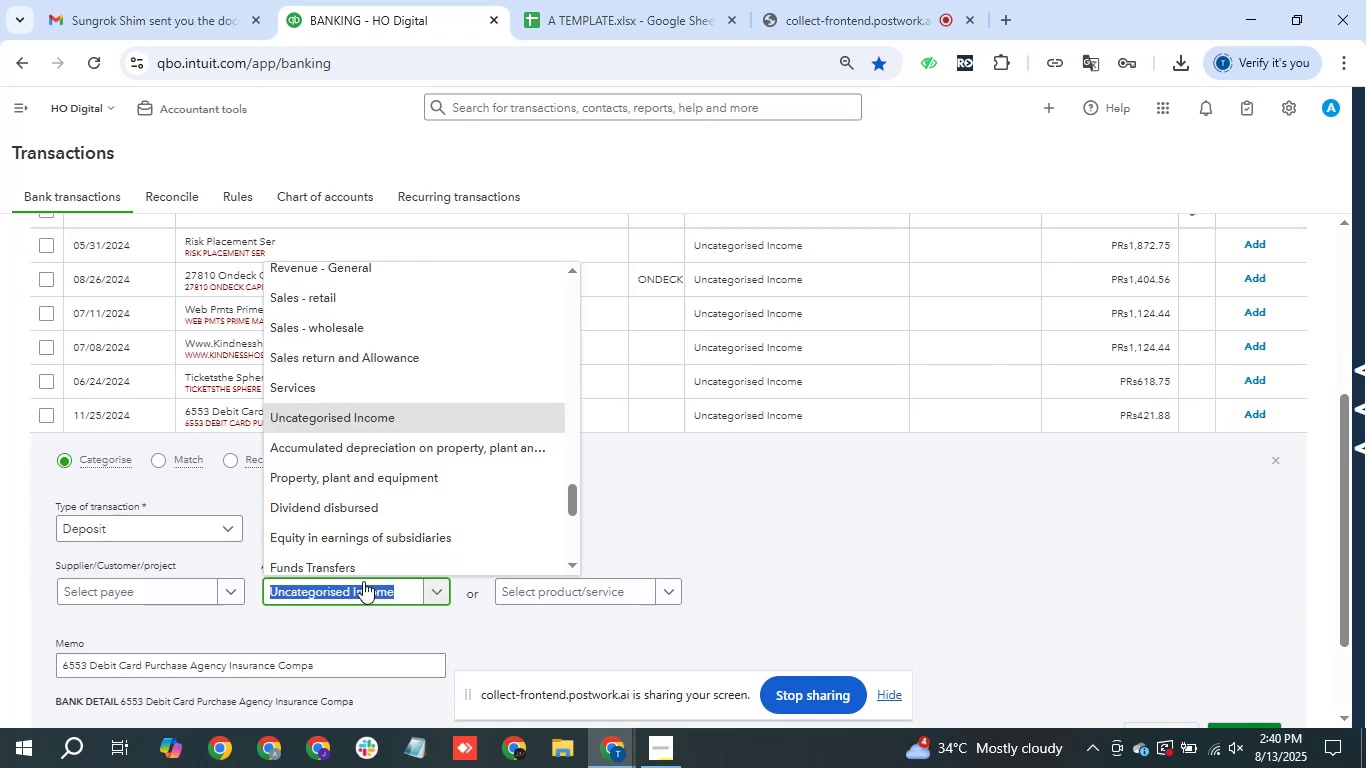 
type(inc)
 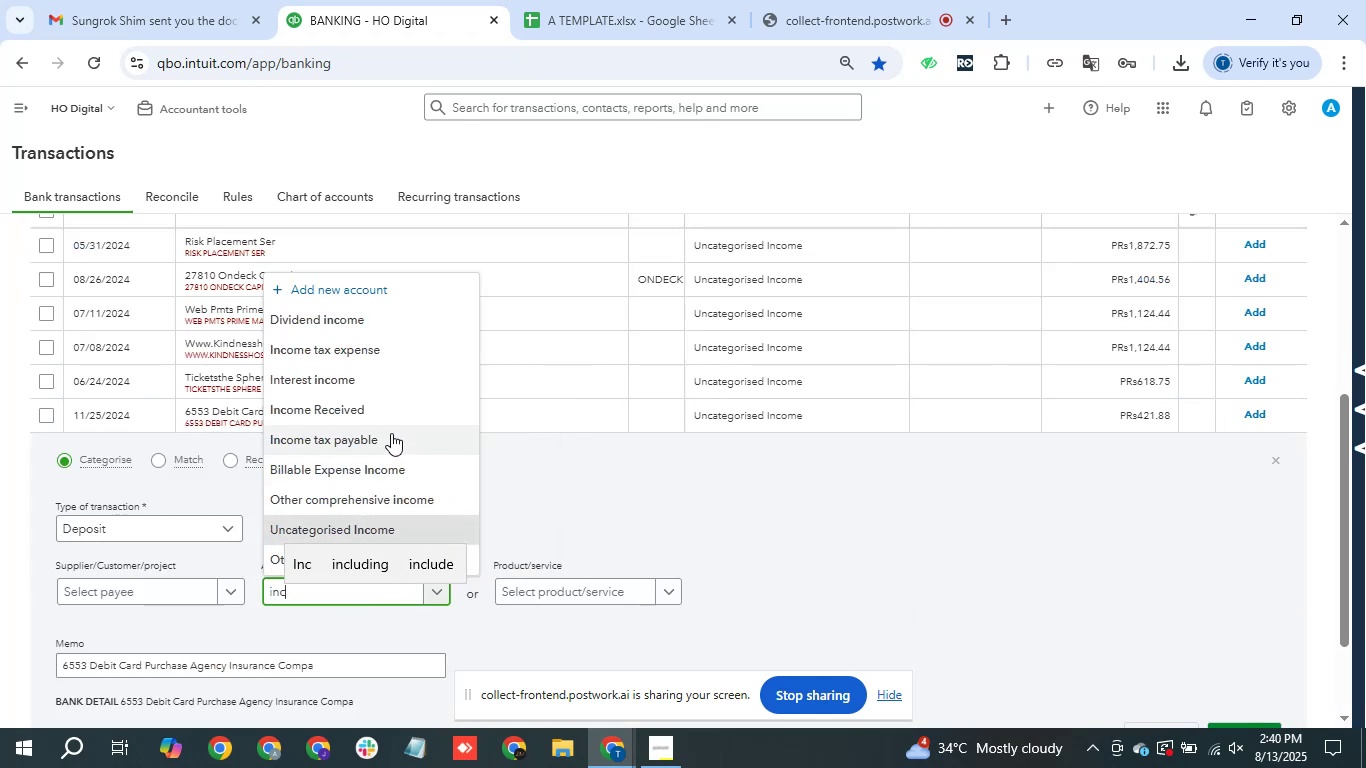 
left_click([393, 409])
 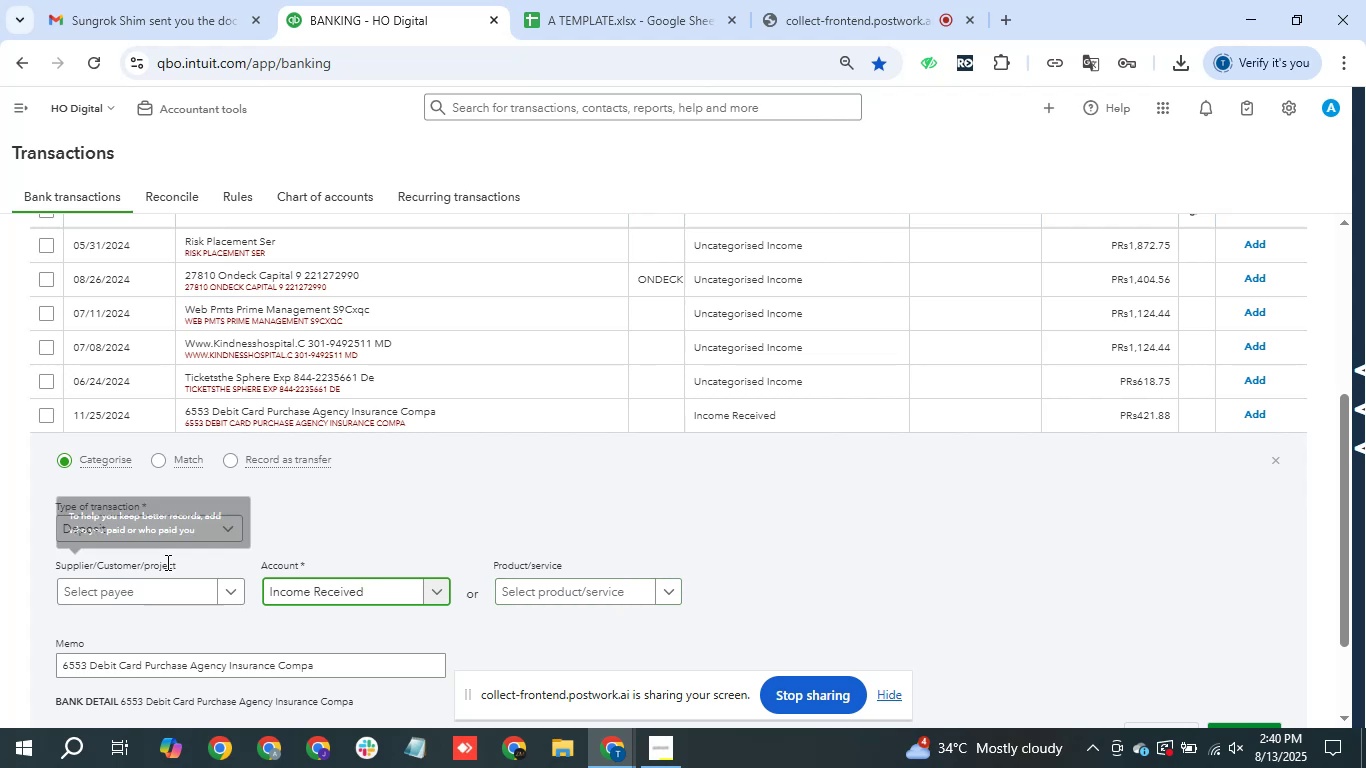 
scroll: coordinate [973, 576], scroll_direction: down, amount: 1.0
 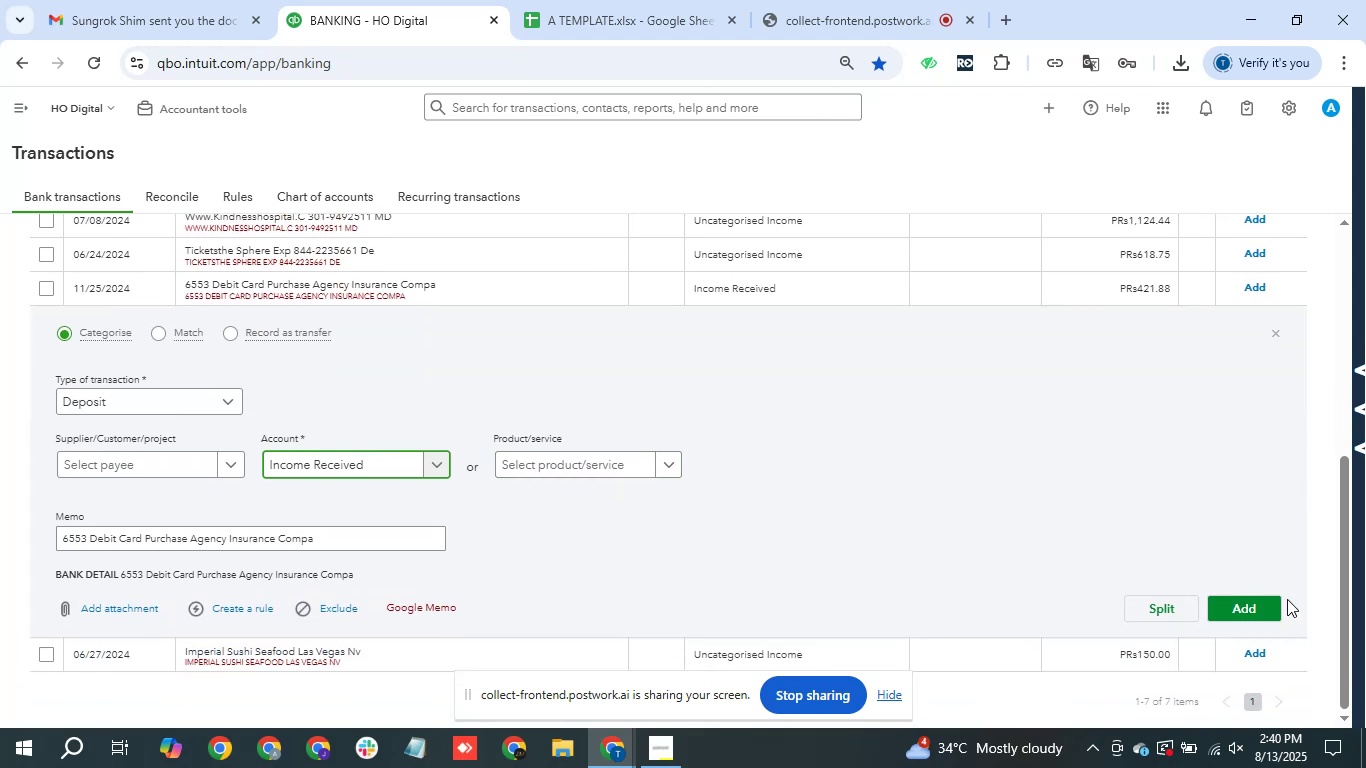 
left_click([1253, 606])
 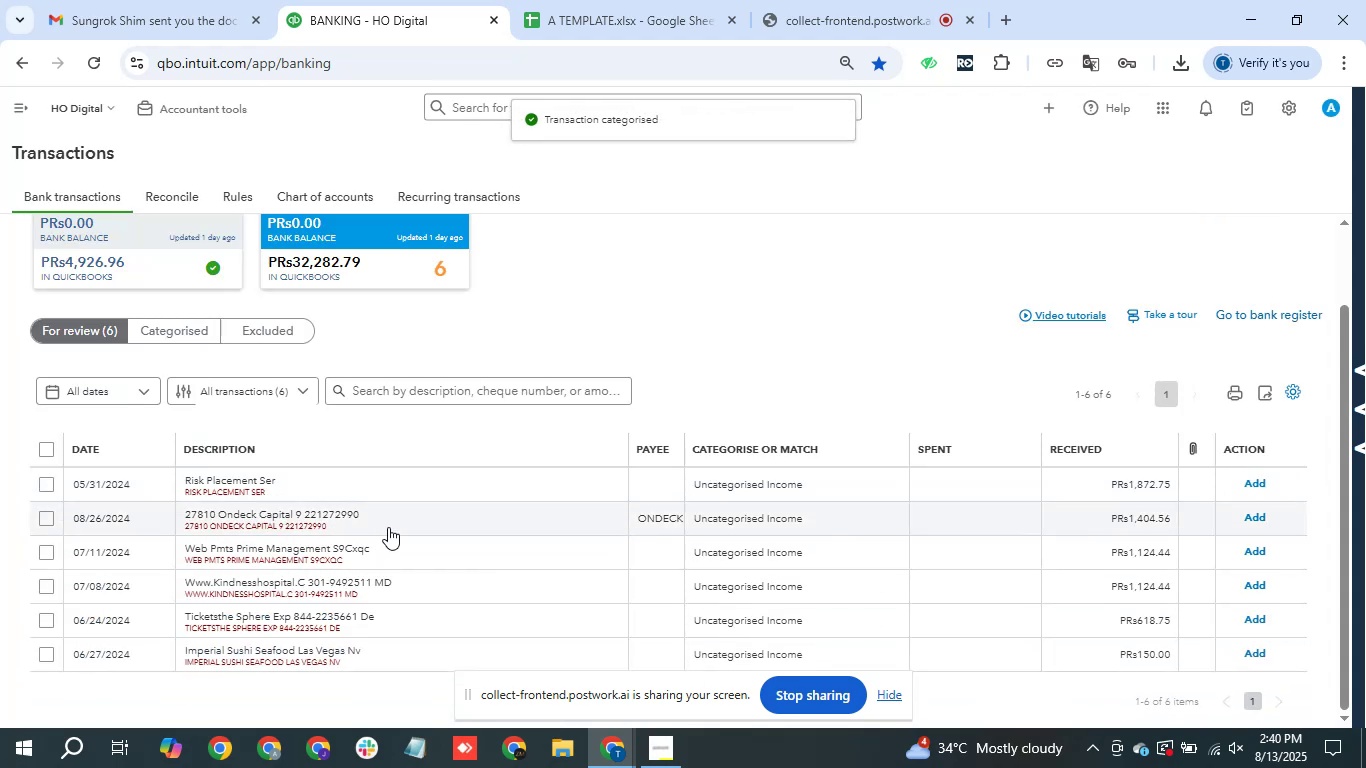 
wait(6.26)
 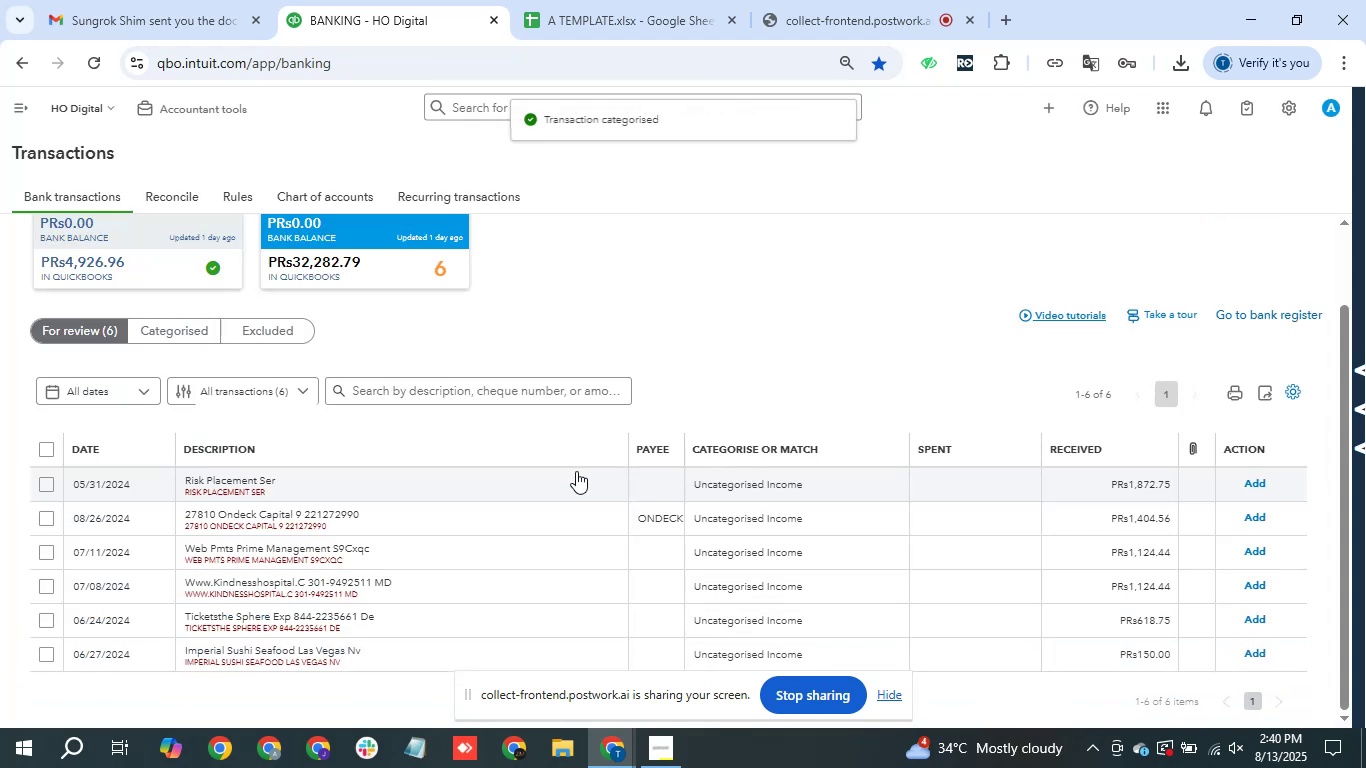 
left_click([388, 526])
 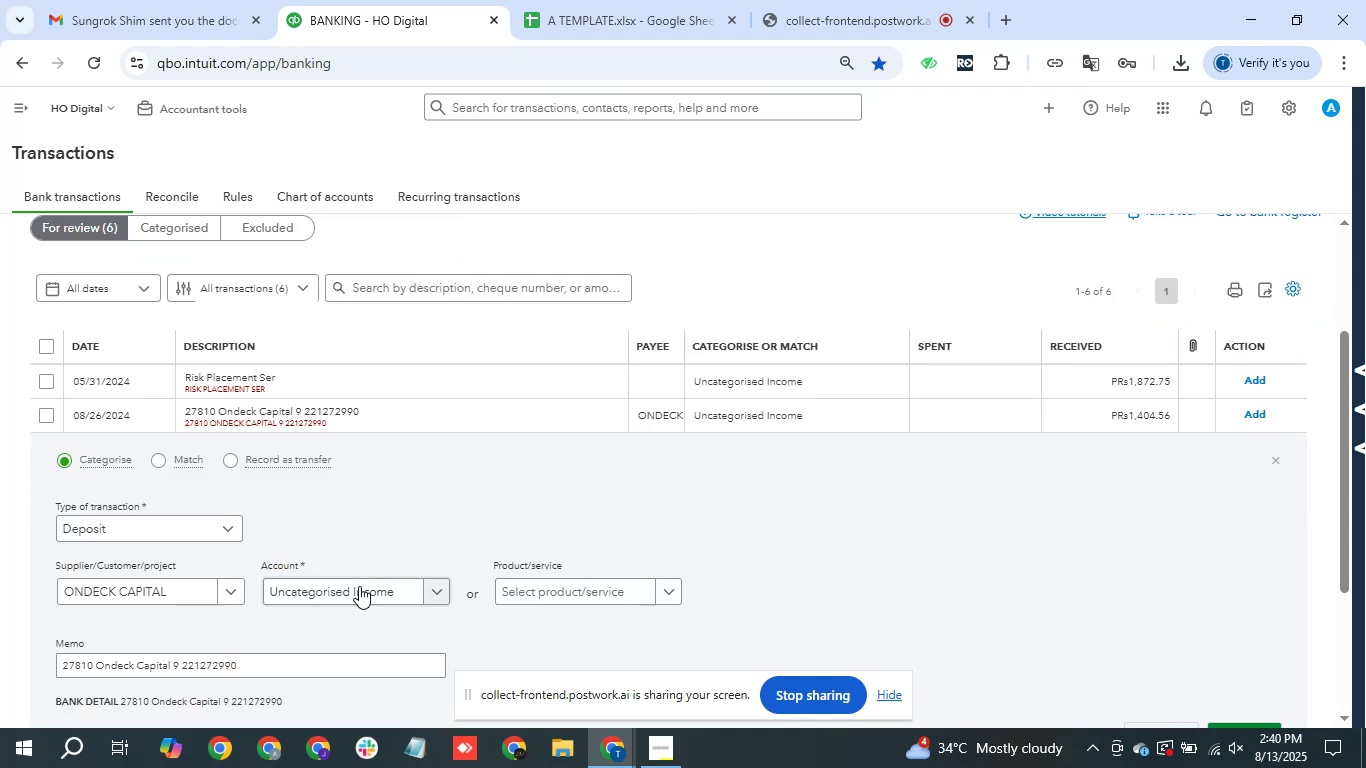 
left_click([356, 588])
 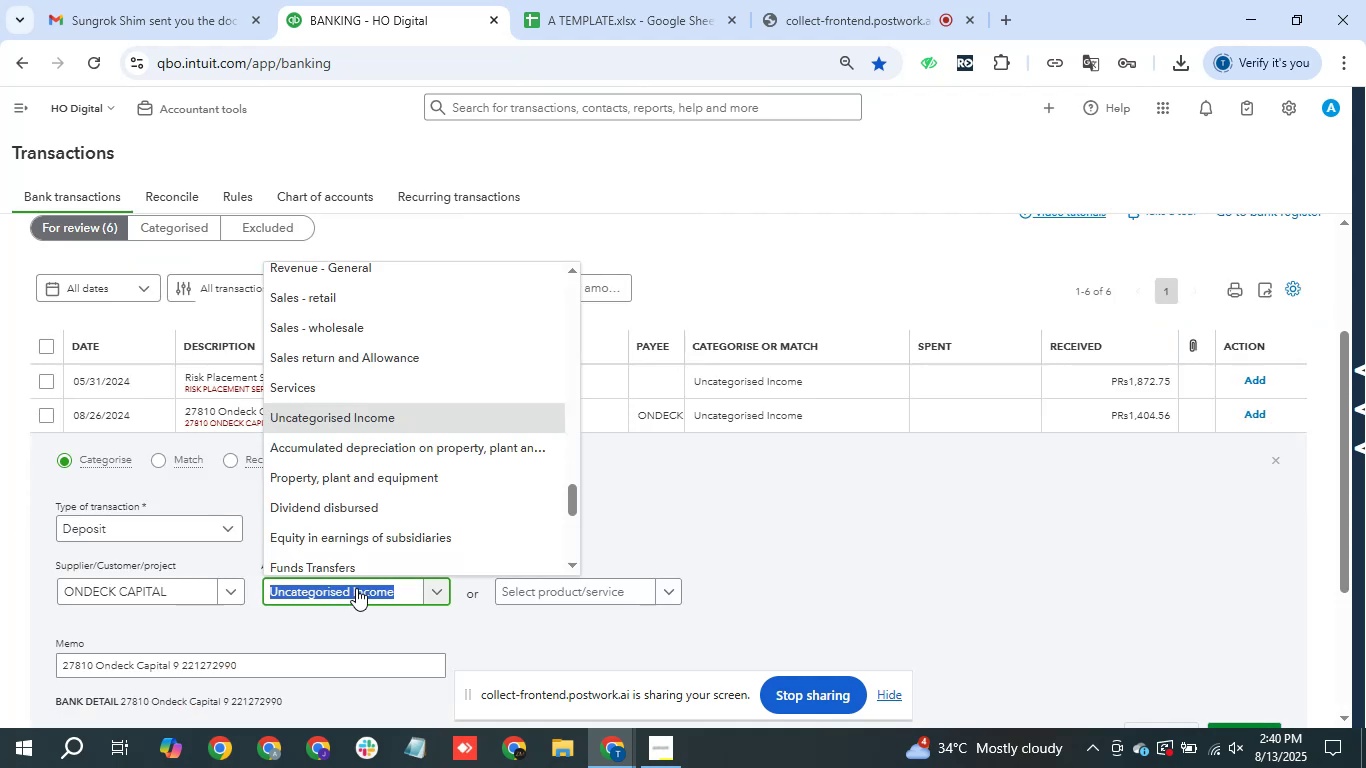 
type(ow)
 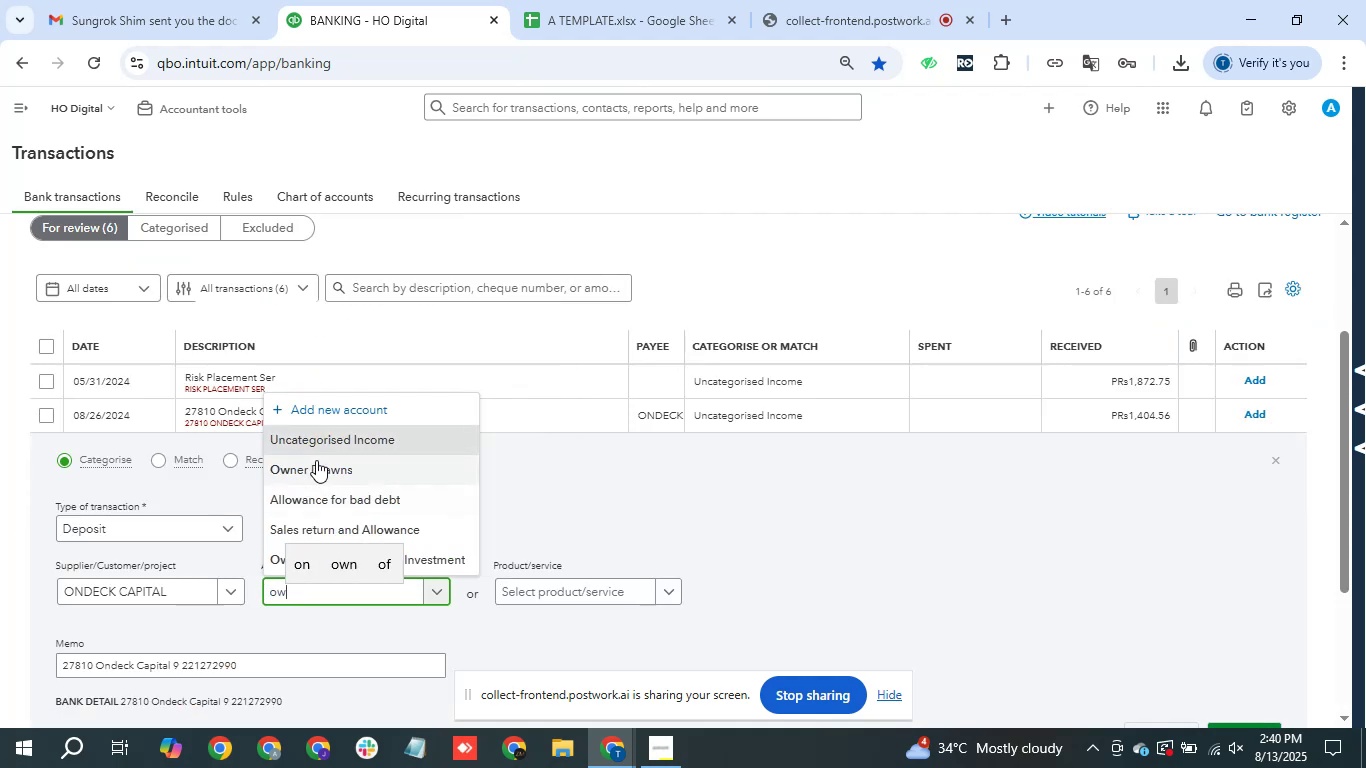 
left_click([371, 469])
 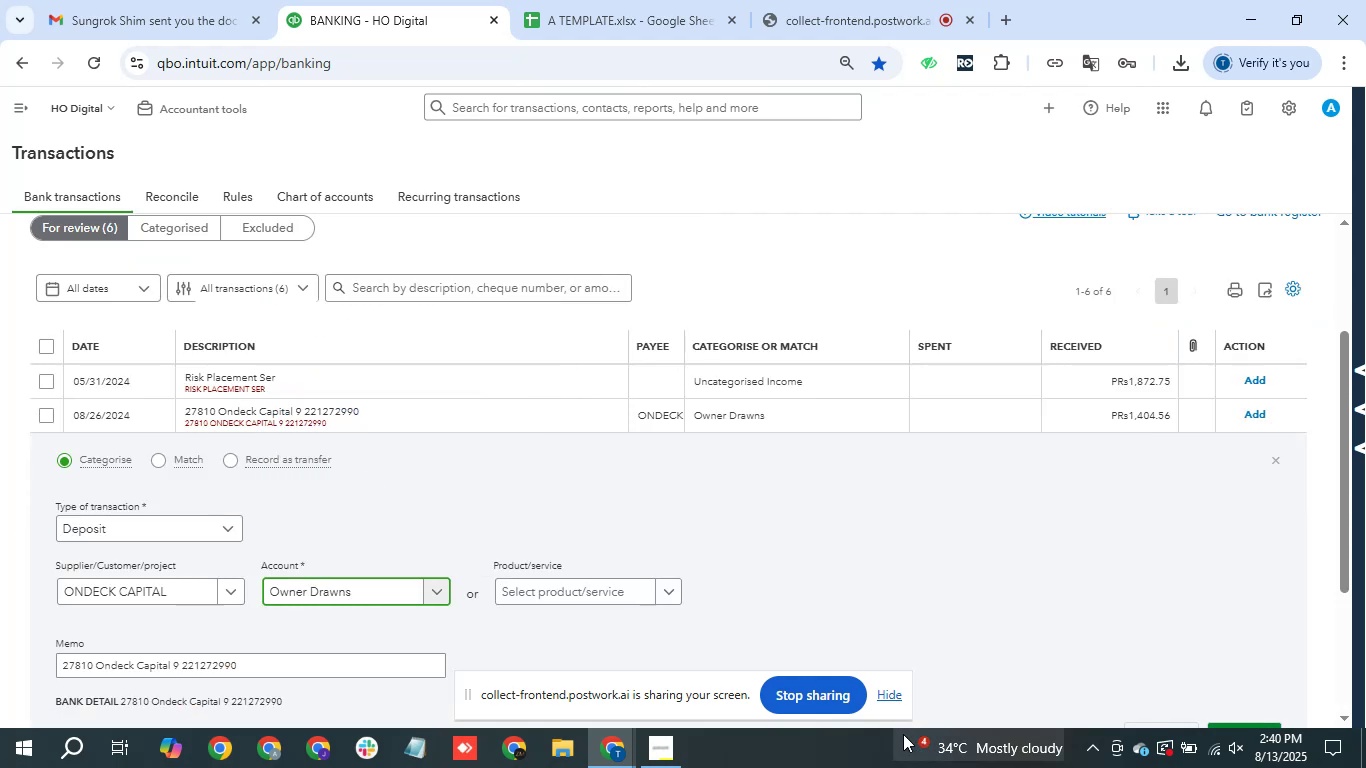 
scroll: coordinate [659, 574], scroll_direction: down, amount: 1.0
 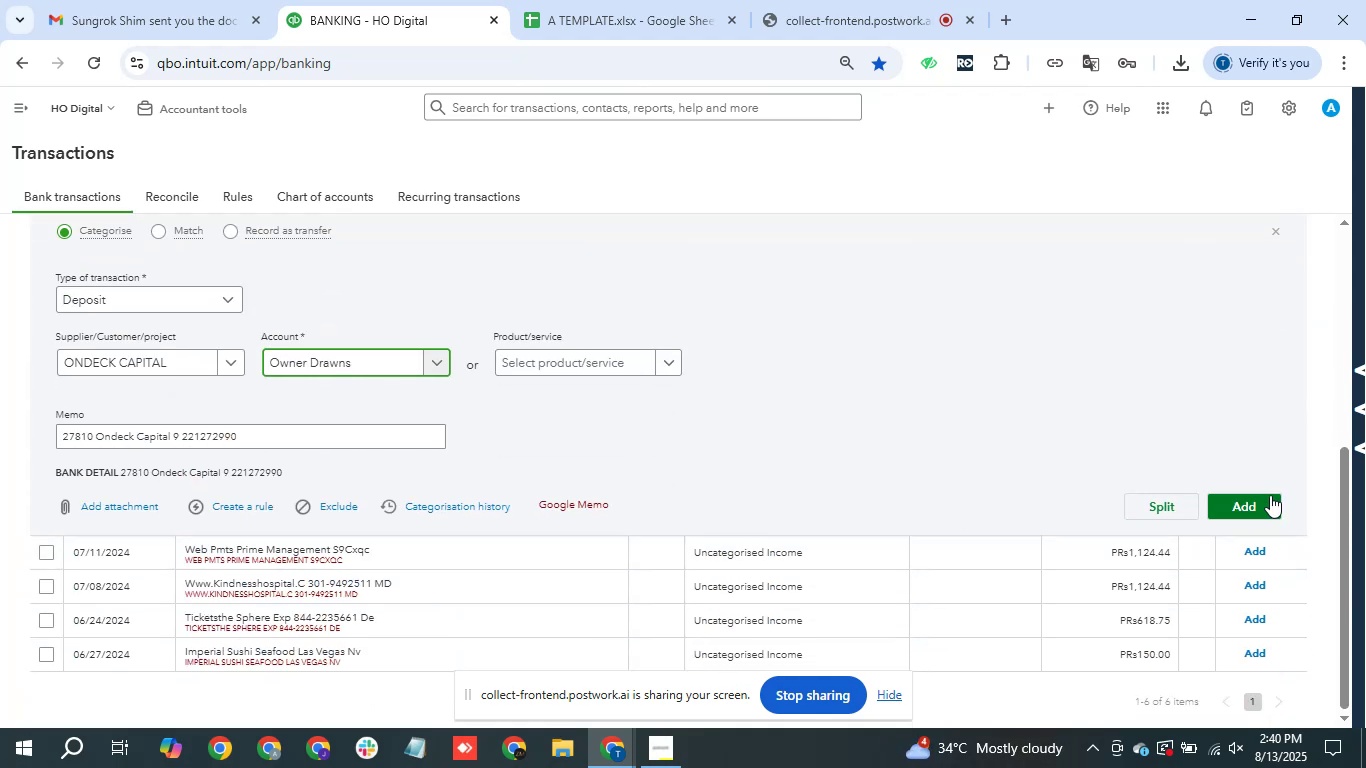 
left_click([1270, 495])
 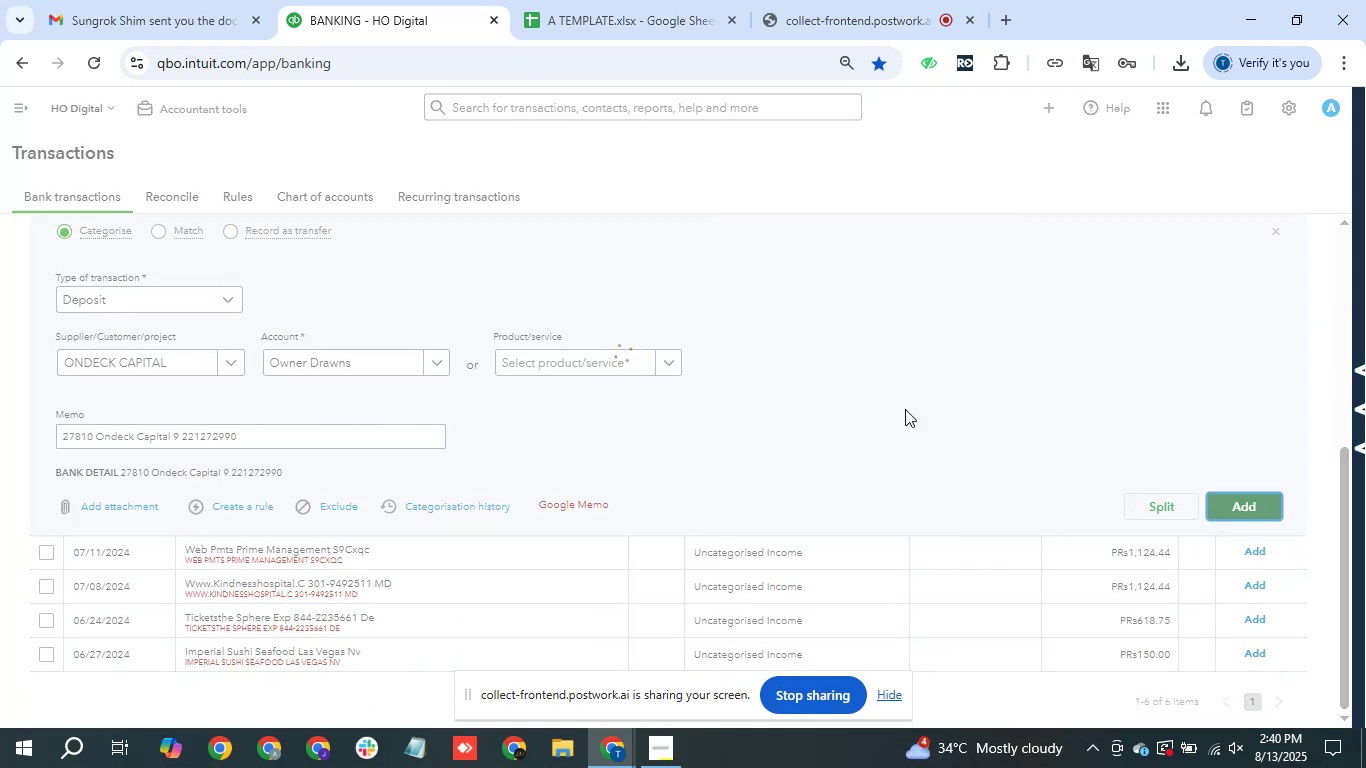 
mouse_move([435, 364])
 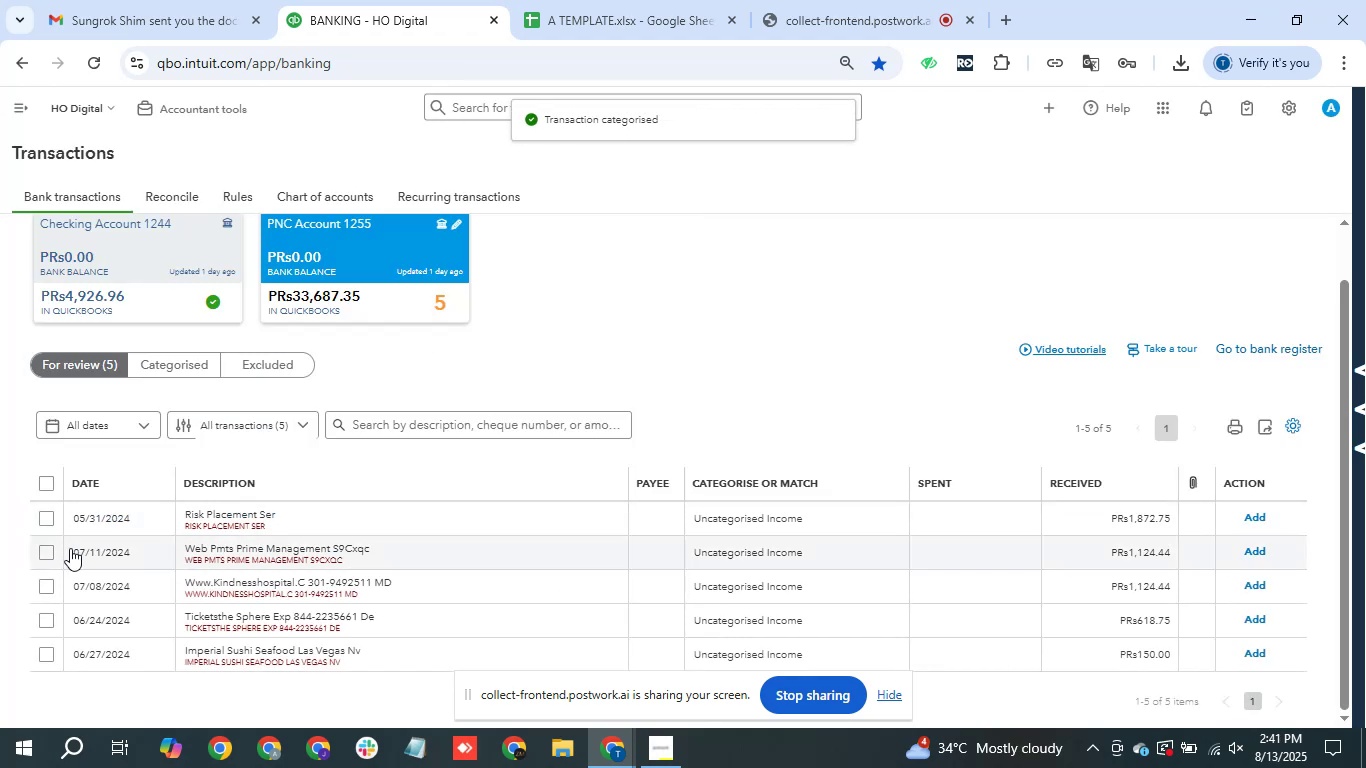 
wait(8.32)
 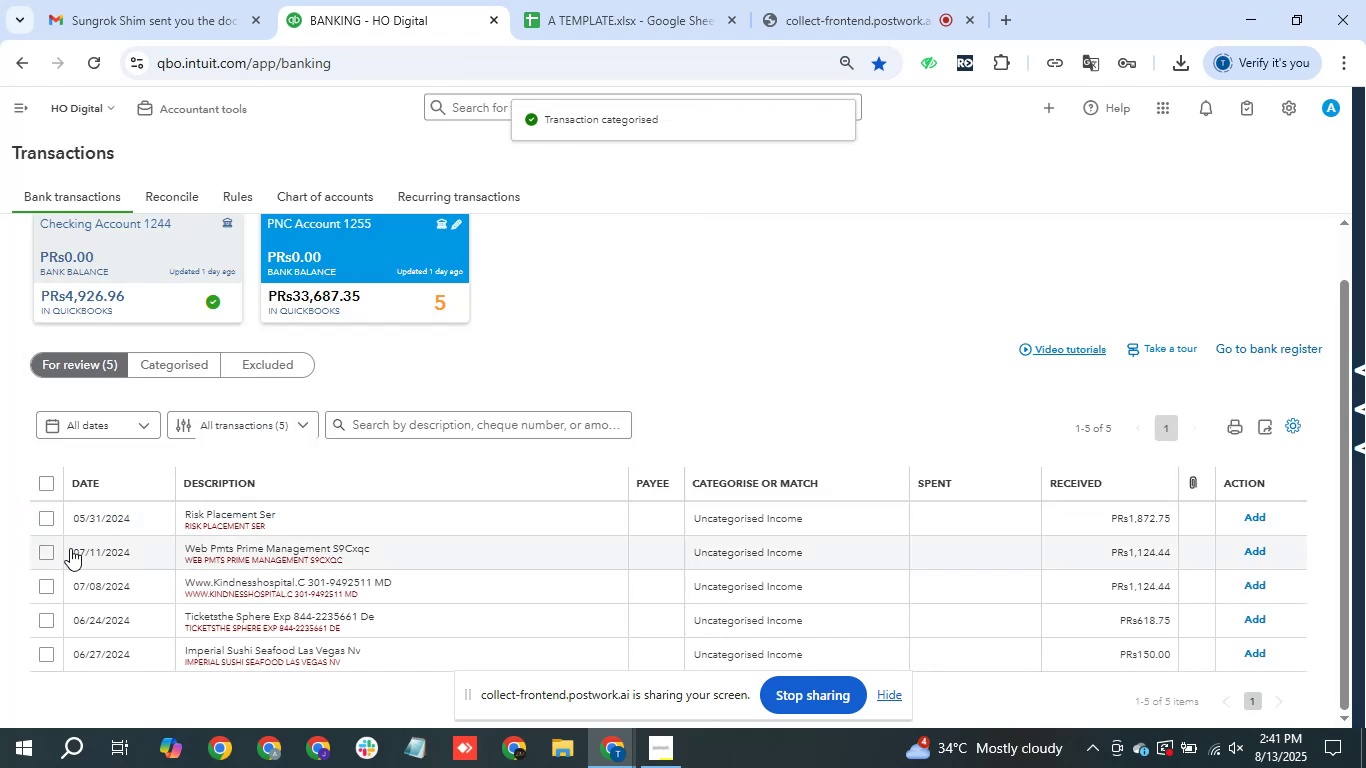 
left_click([325, 653])
 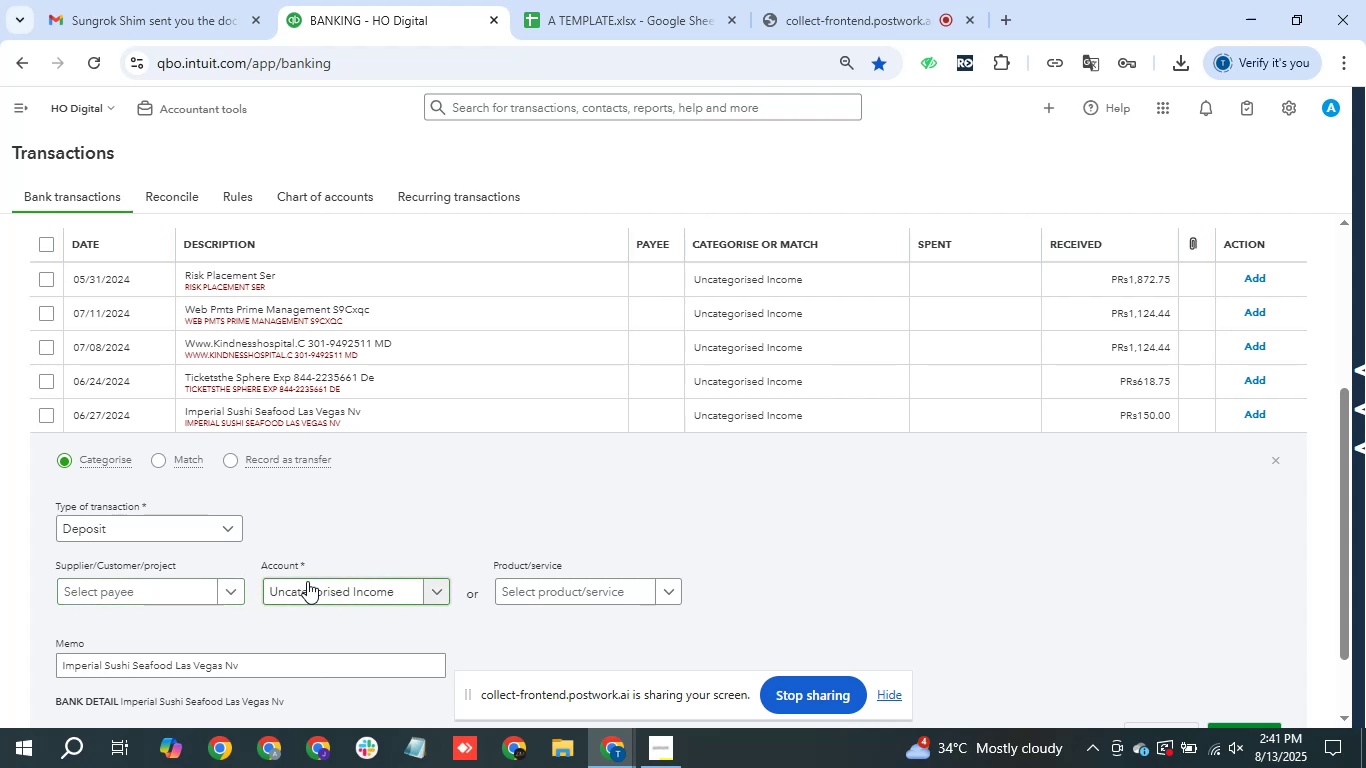 
left_click_drag(start_coordinate=[181, 408], to_coordinate=[418, 407])
 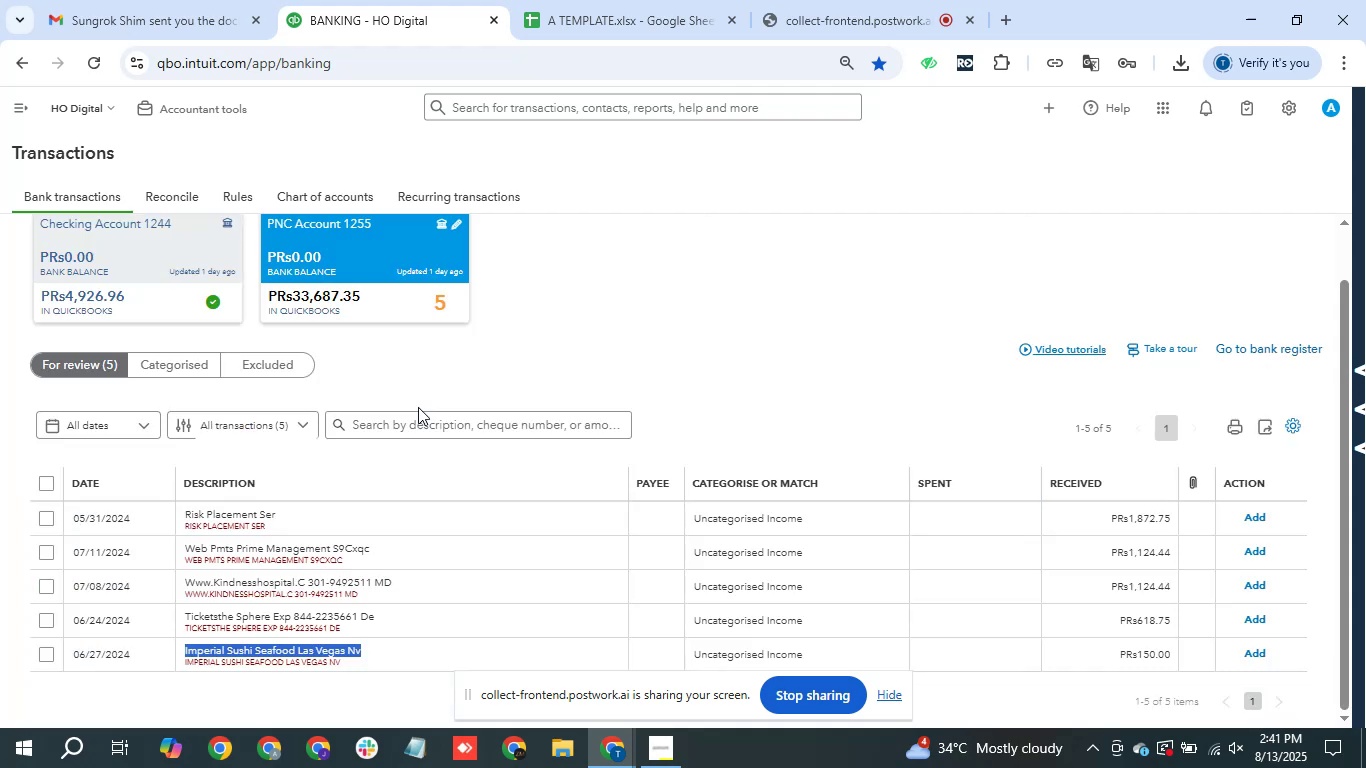 
key(Control+C)
 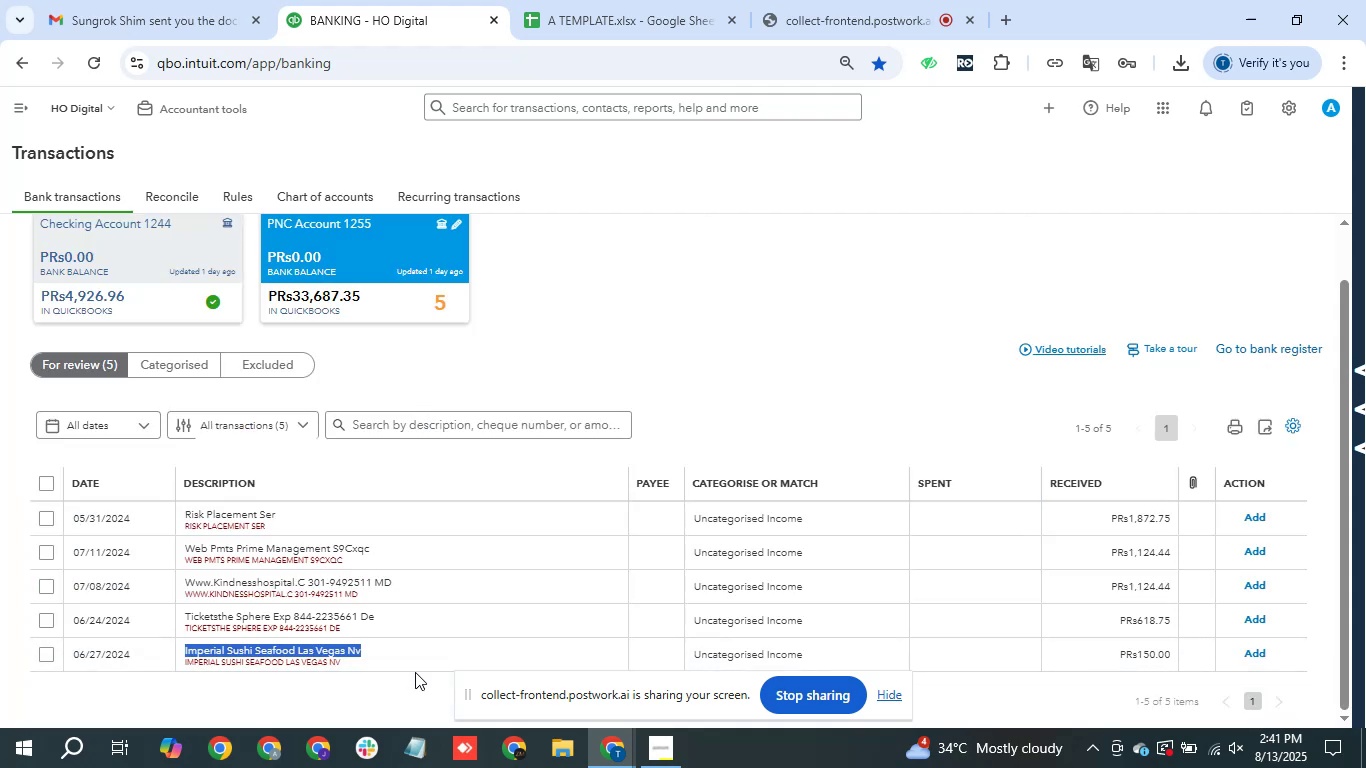 
left_click([409, 648])
 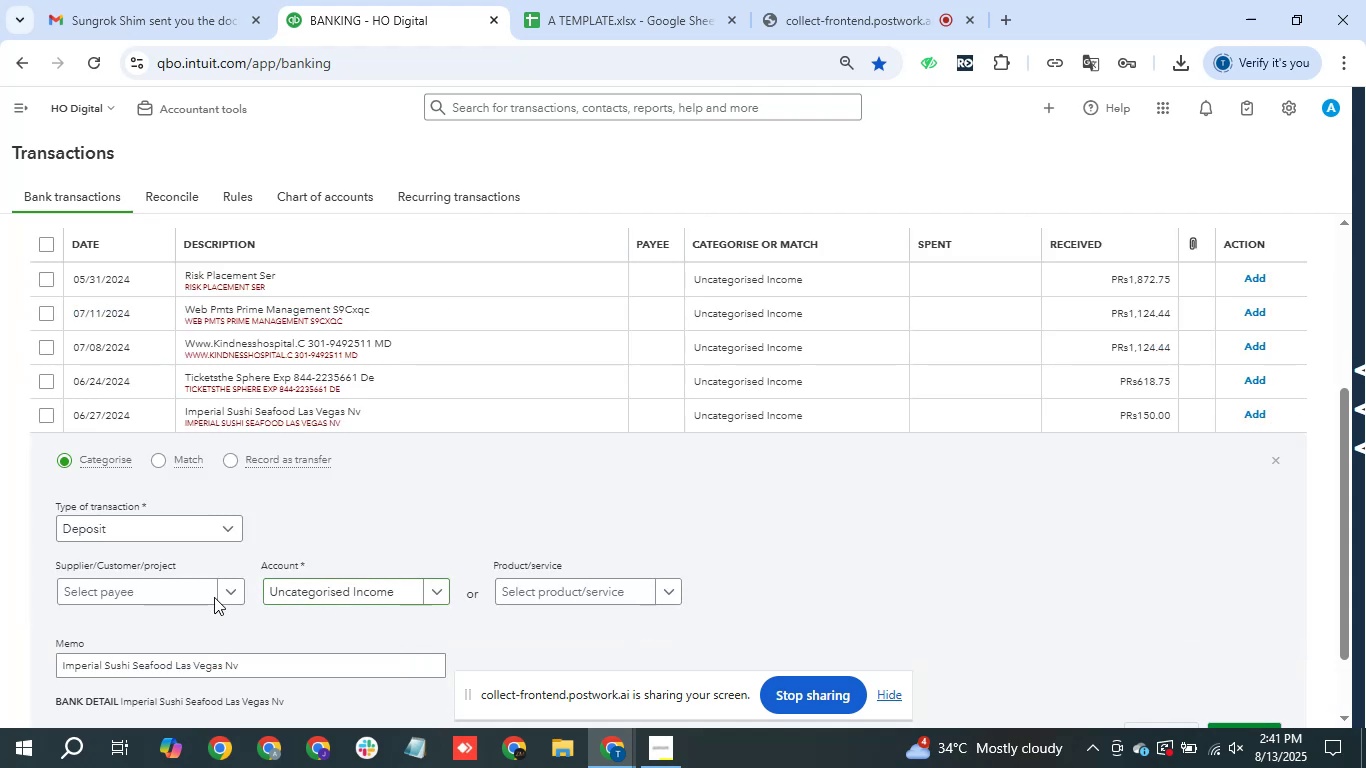 
left_click([208, 597])
 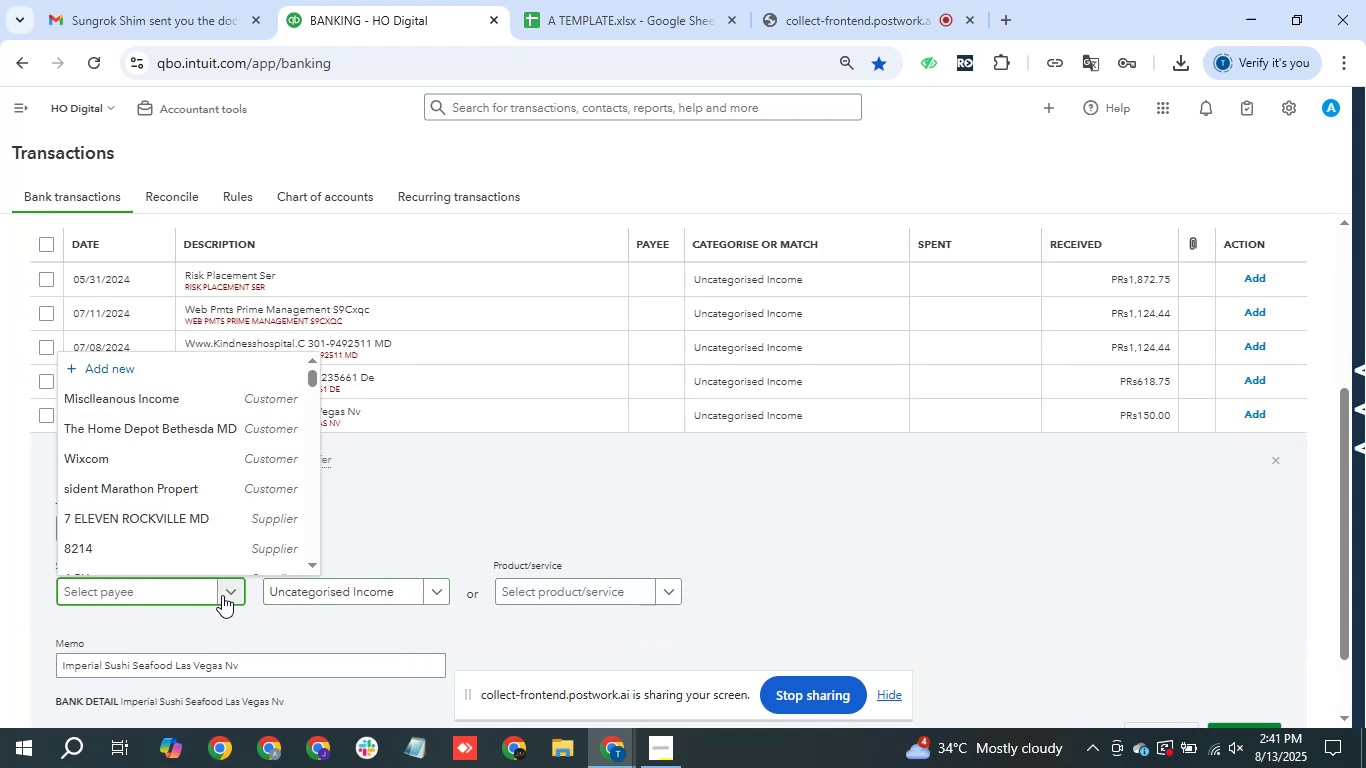 
key(Control+V)
 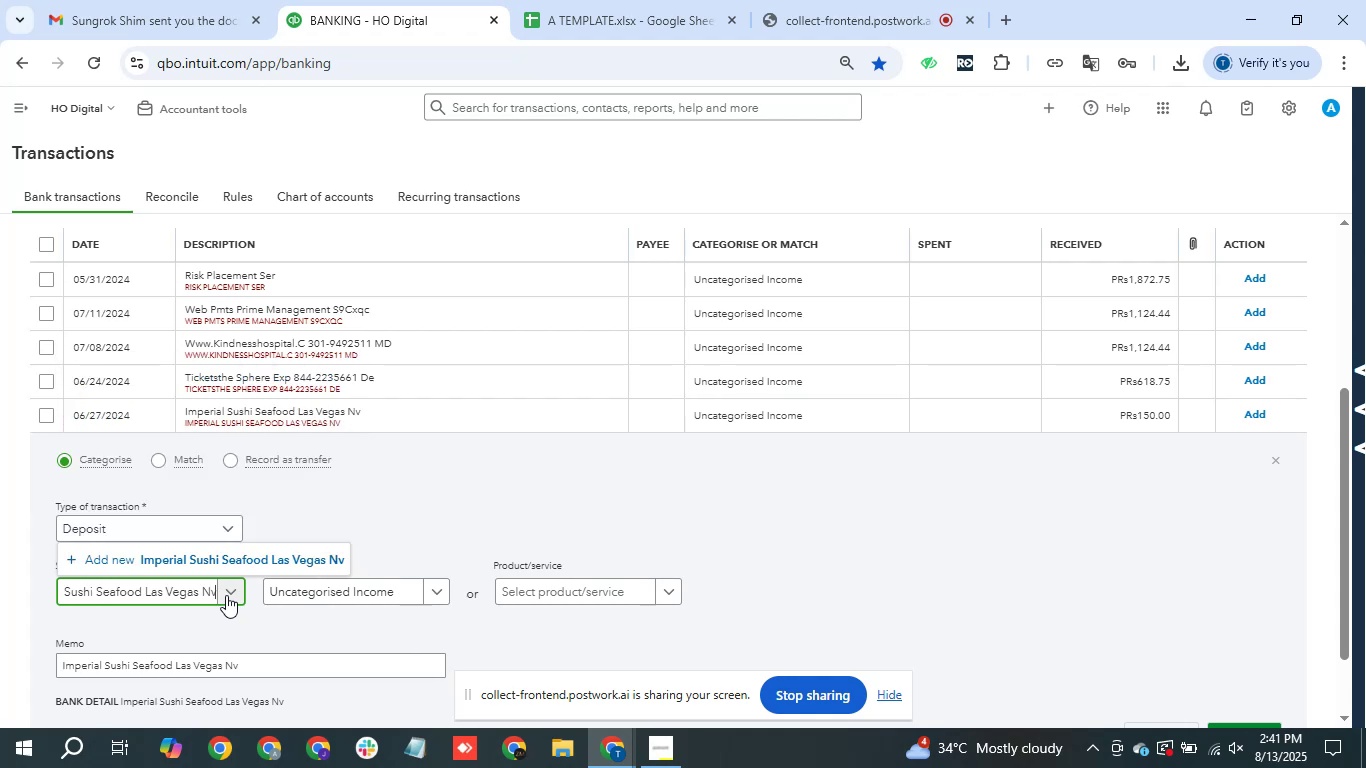 
left_click([175, 565])
 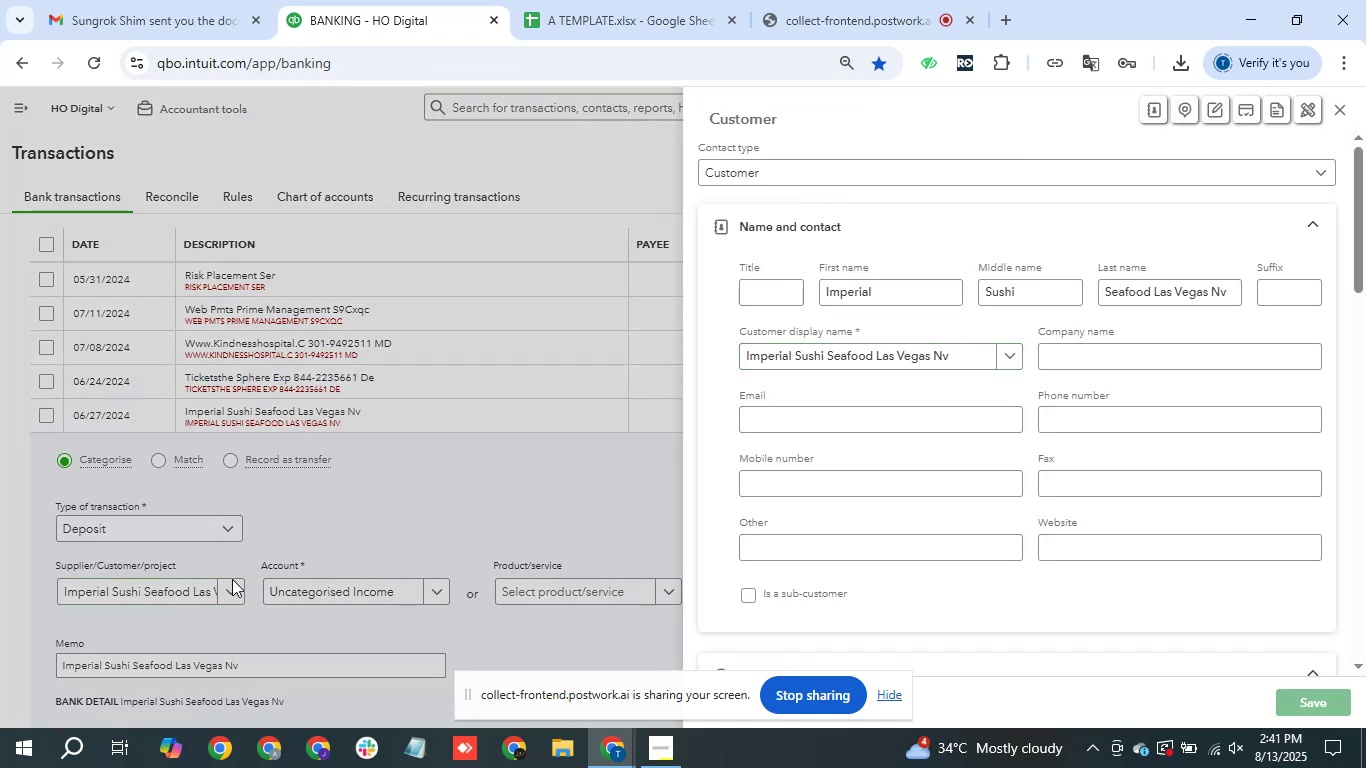 
left_click([392, 582])
 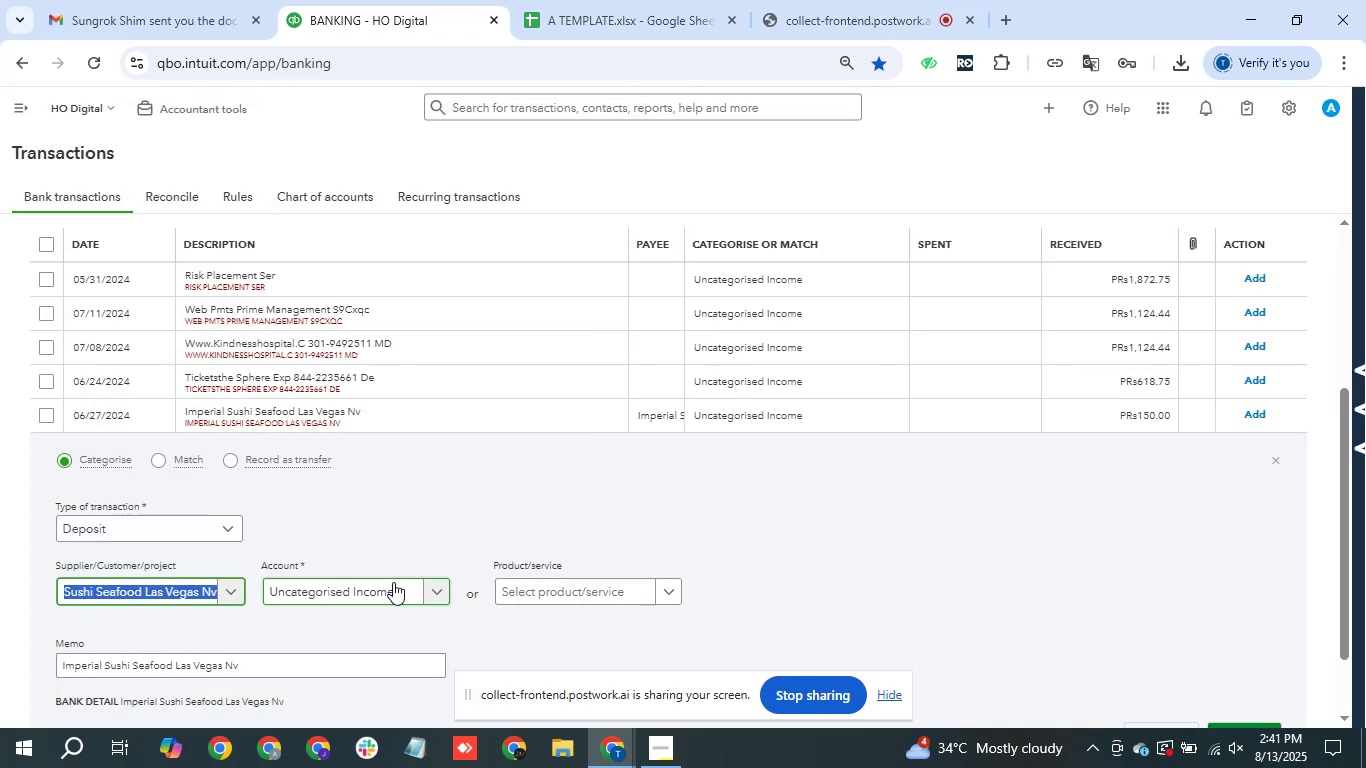 
type(inc)
key(Backspace)
key(Backspace)
key(Backspace)
key(Backspace)
key(Backspace)
key(Backspace)
 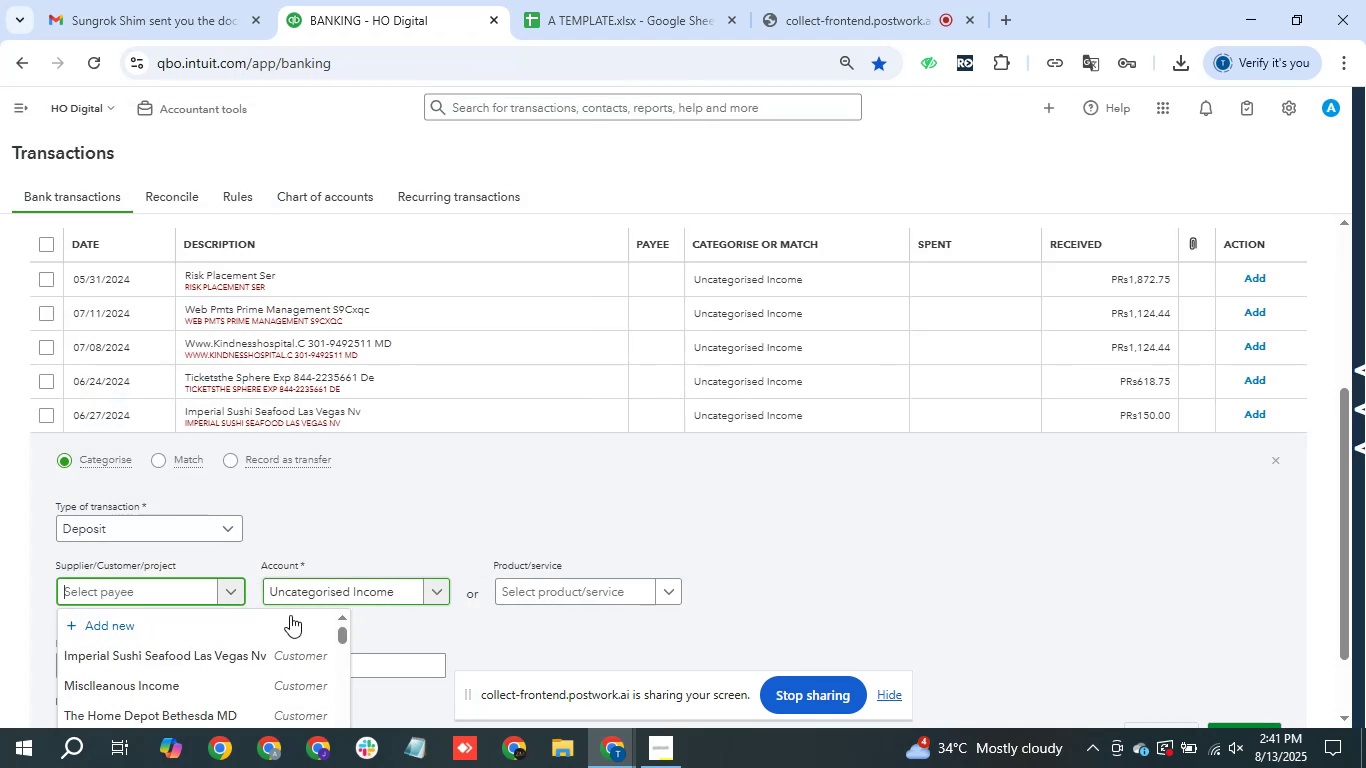 
left_click([201, 651])
 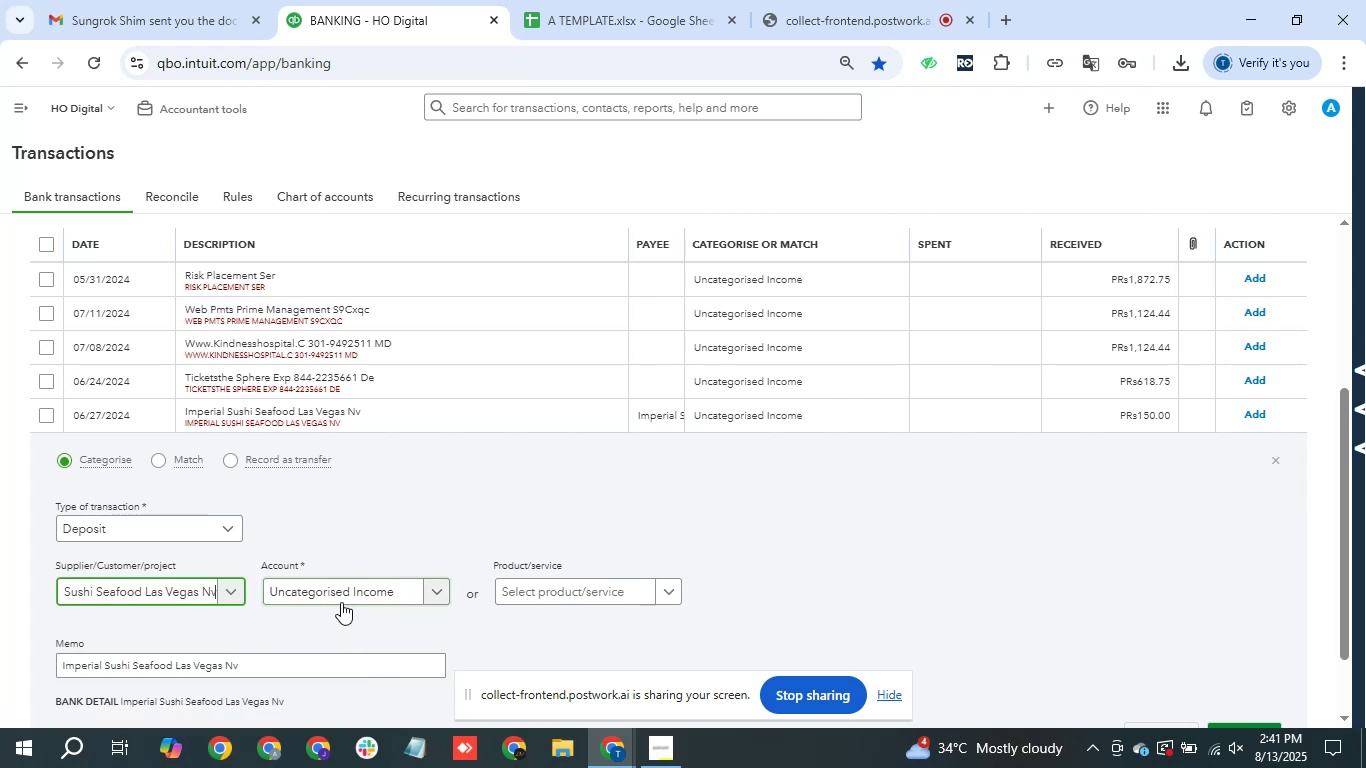 
left_click([344, 600])
 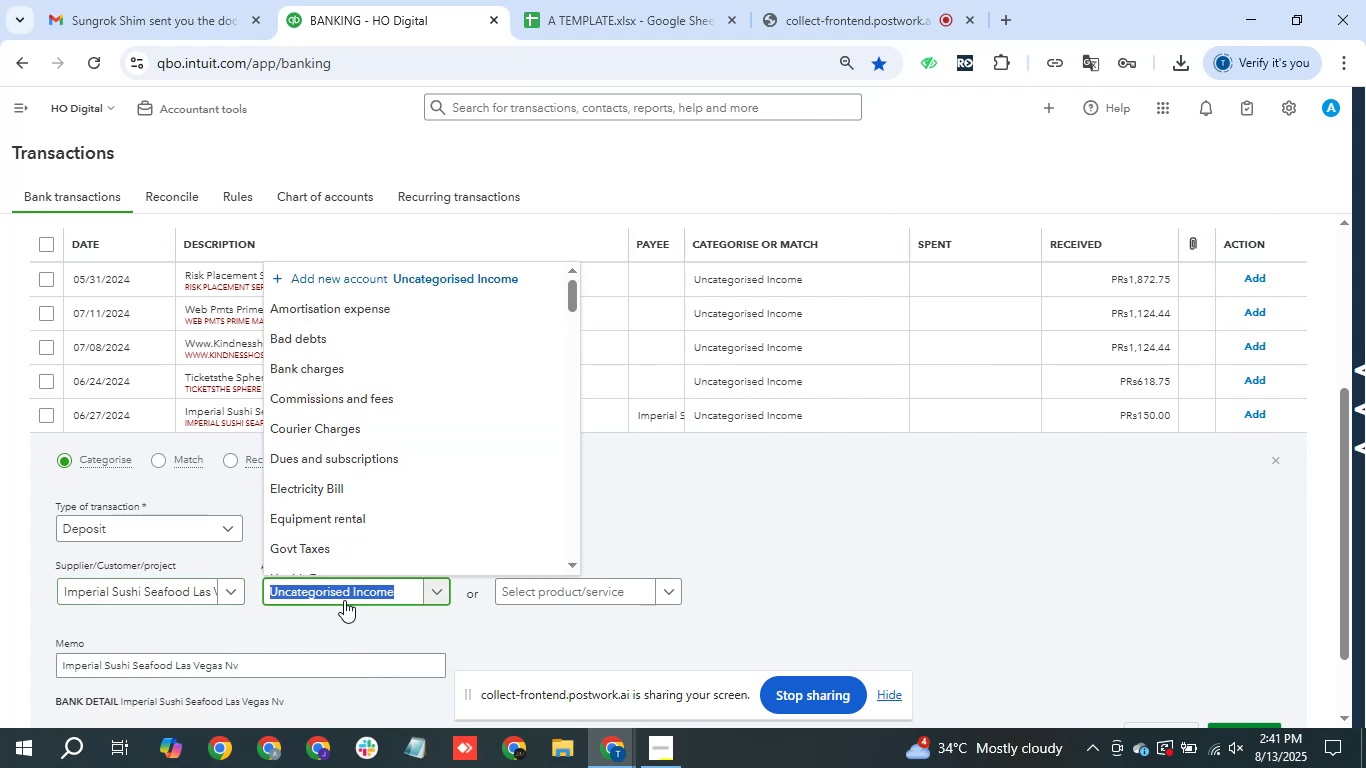 
type(inc)
 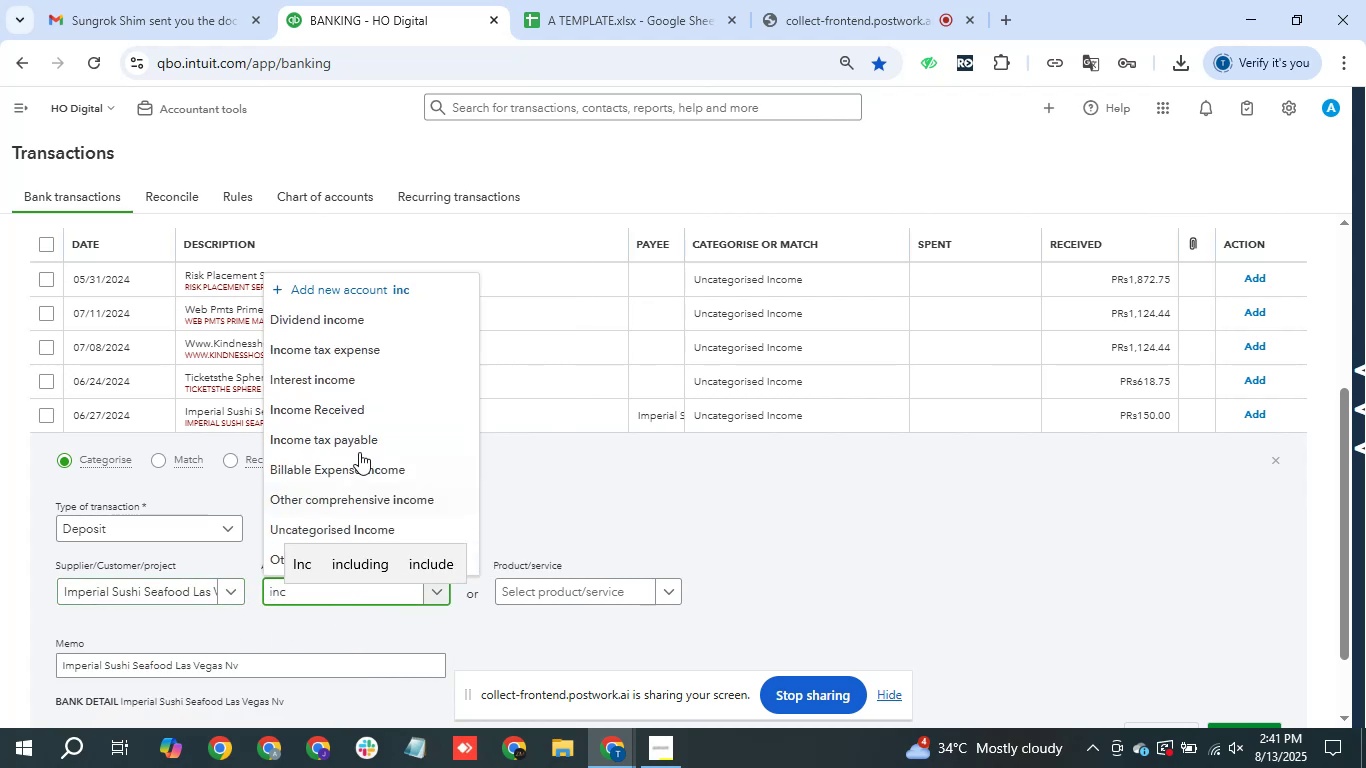 
left_click([384, 408])
 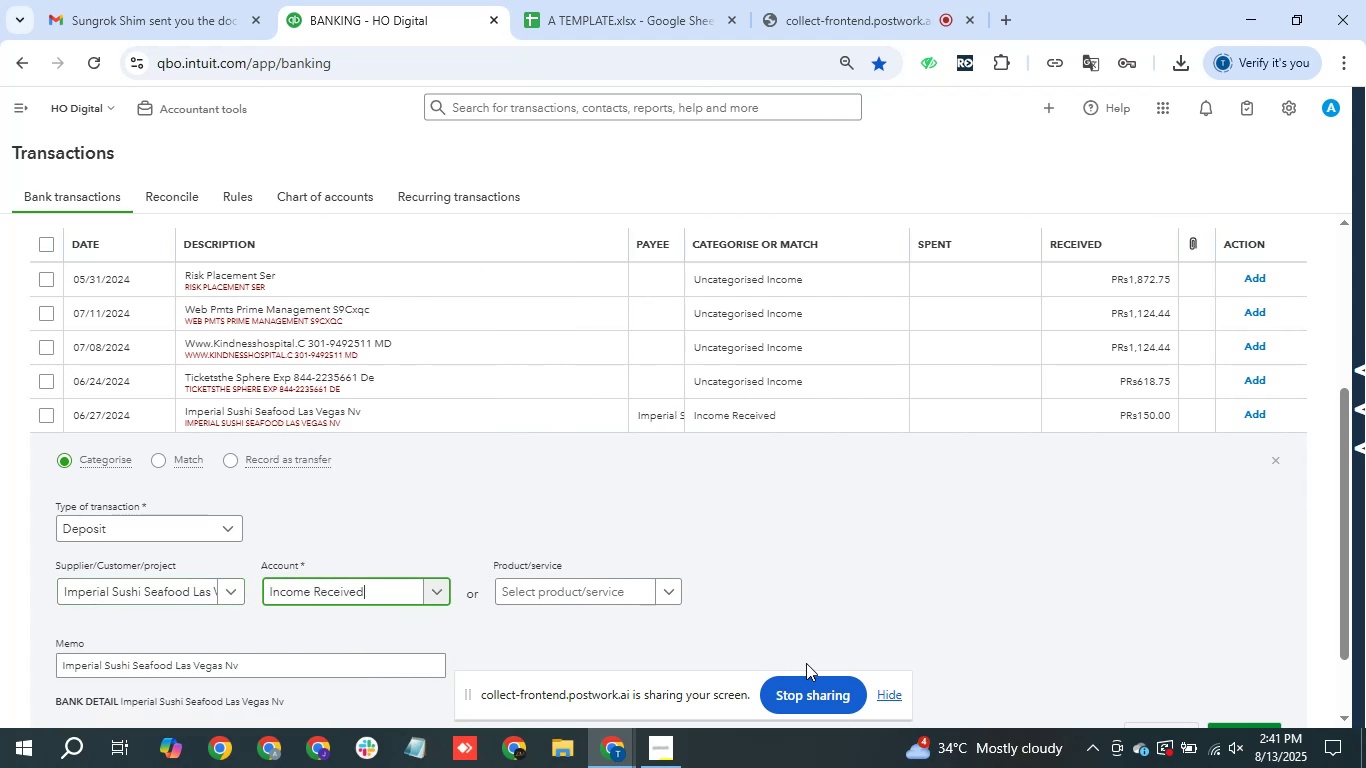 
scroll: coordinate [918, 664], scroll_direction: down, amount: 1.0
 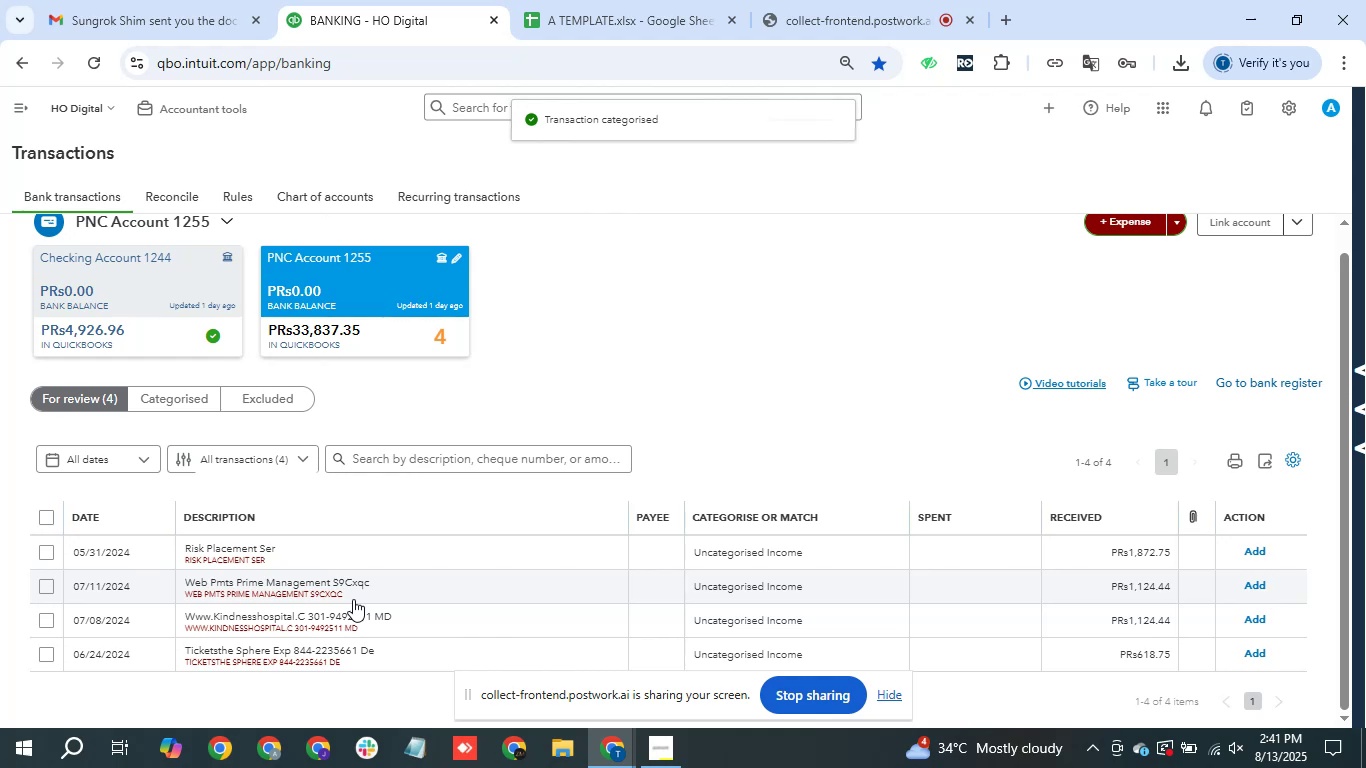 
wait(6.54)
 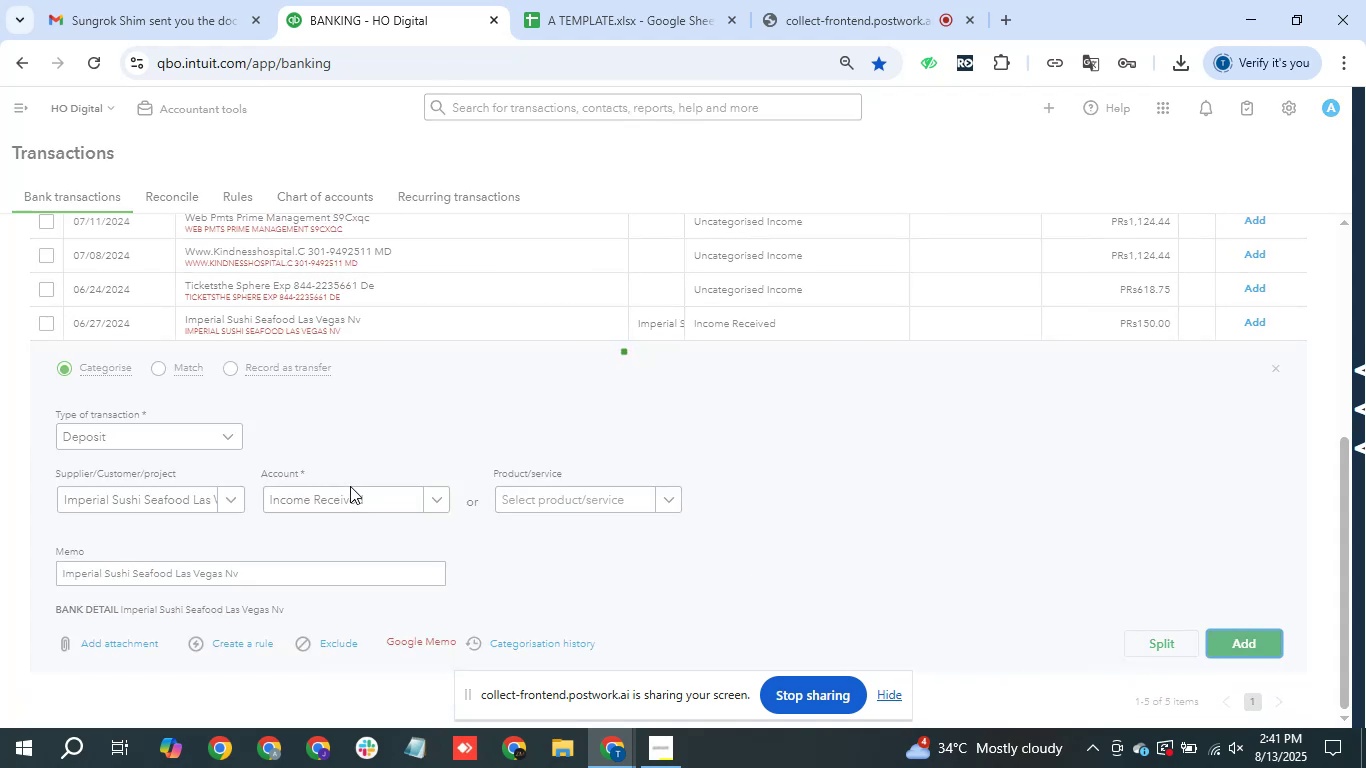 
left_click([46, 580])
 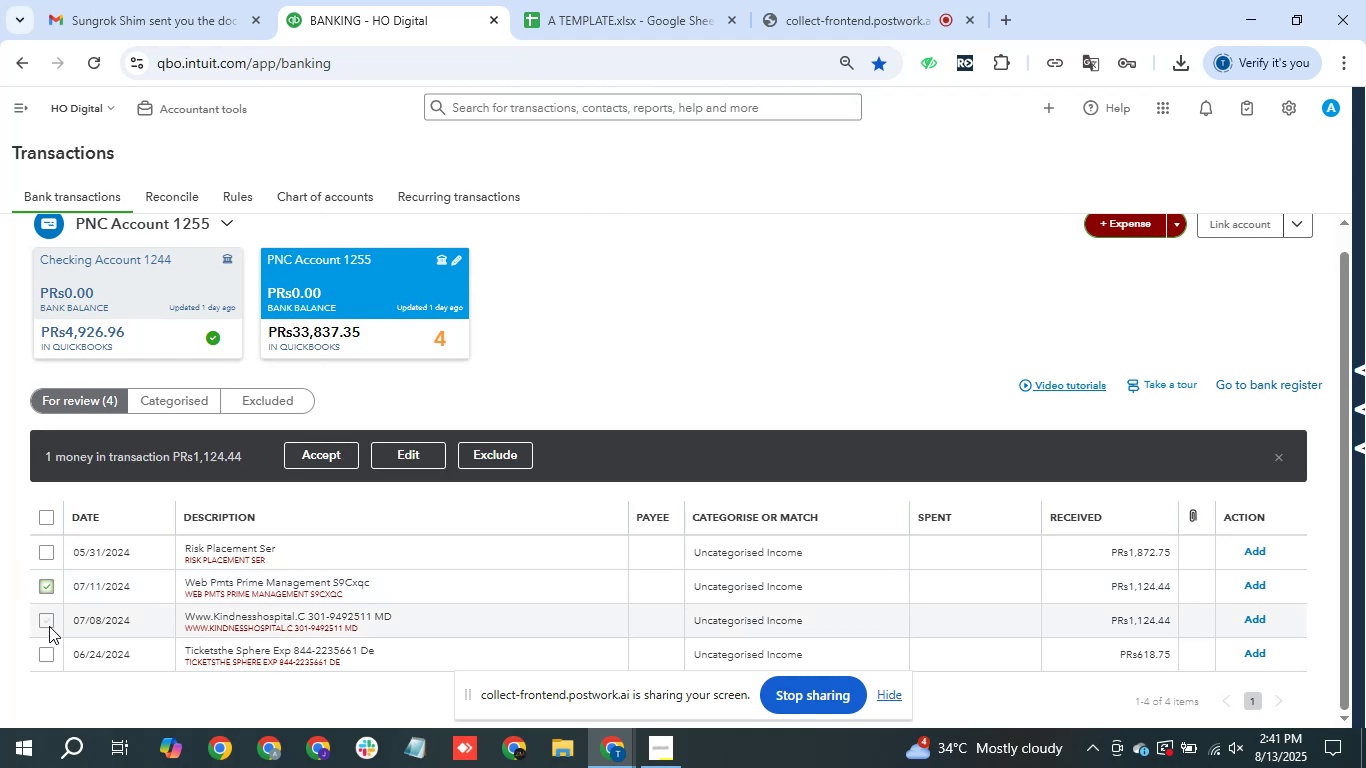 
left_click([49, 619])
 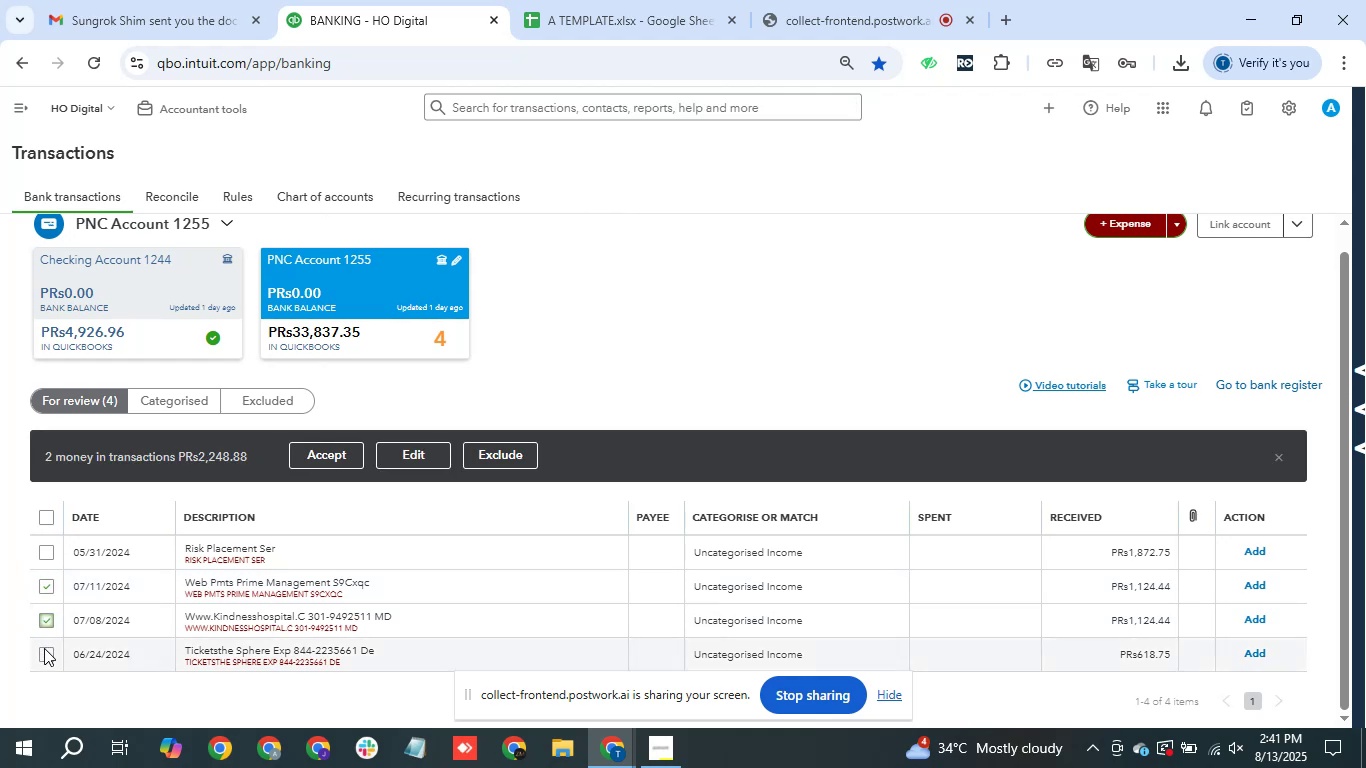 
left_click([44, 648])
 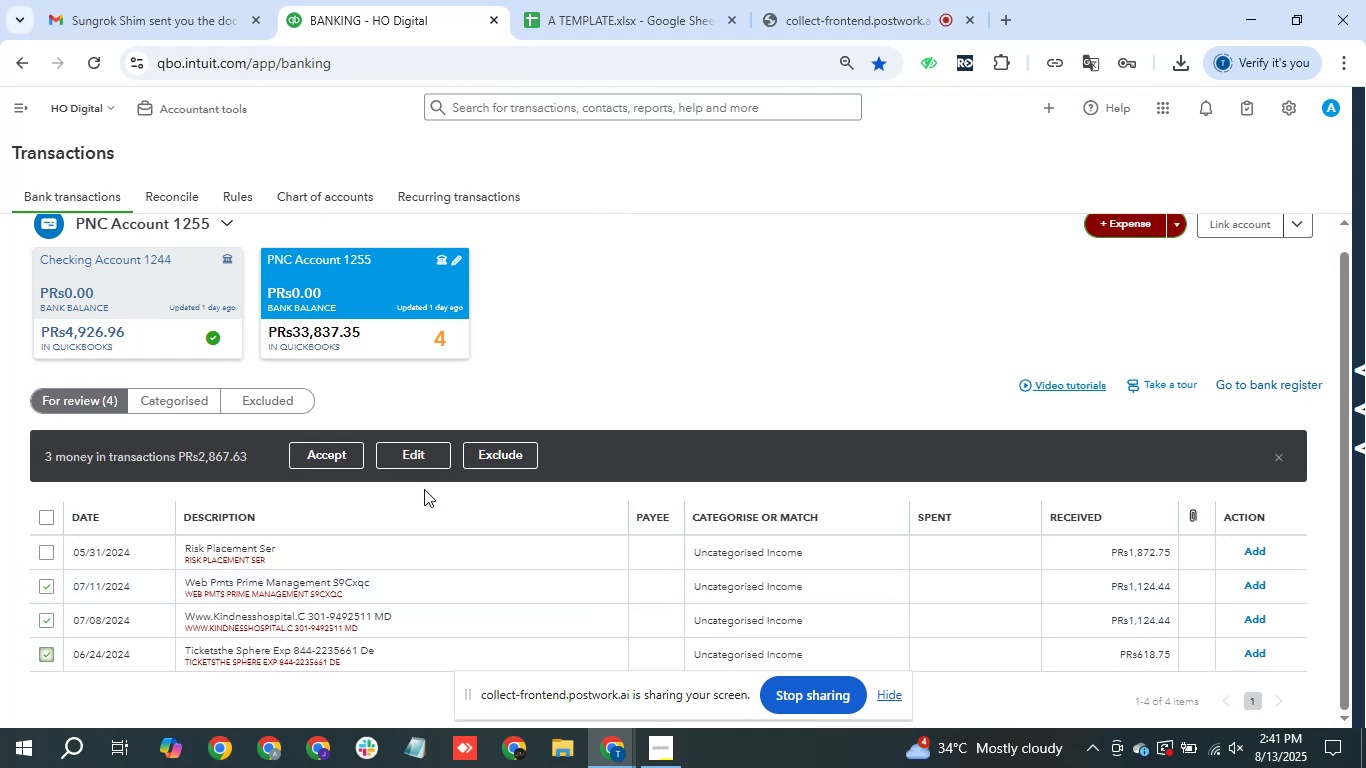 
left_click([423, 463])
 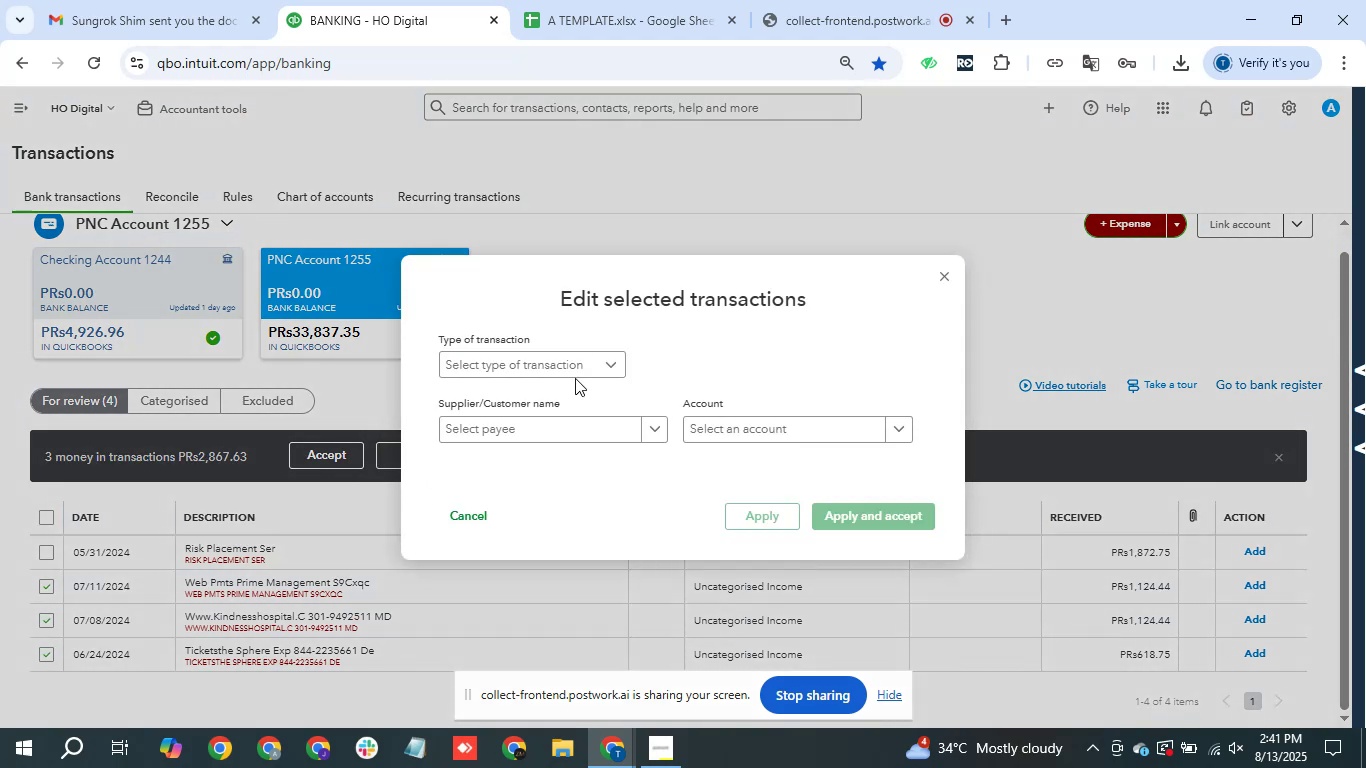 
left_click([620, 360])
 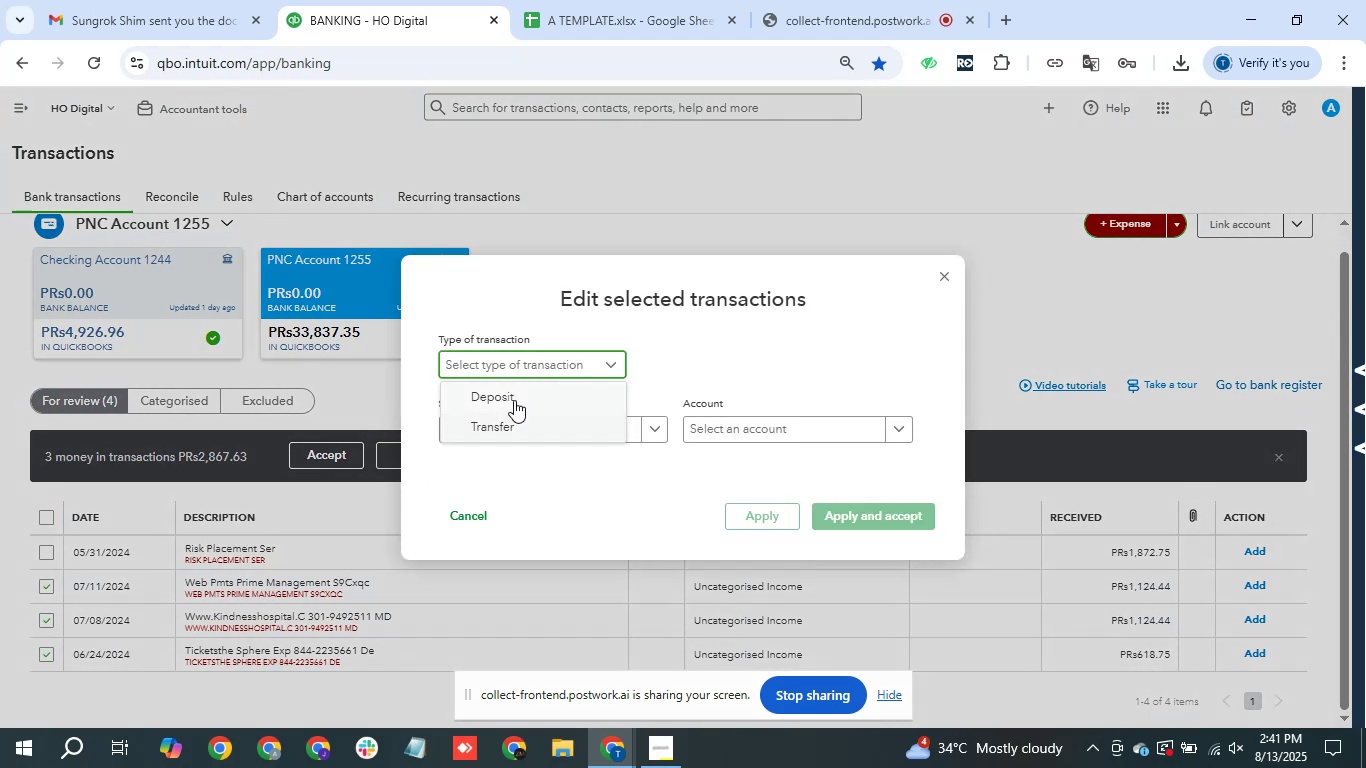 
left_click([516, 399])
 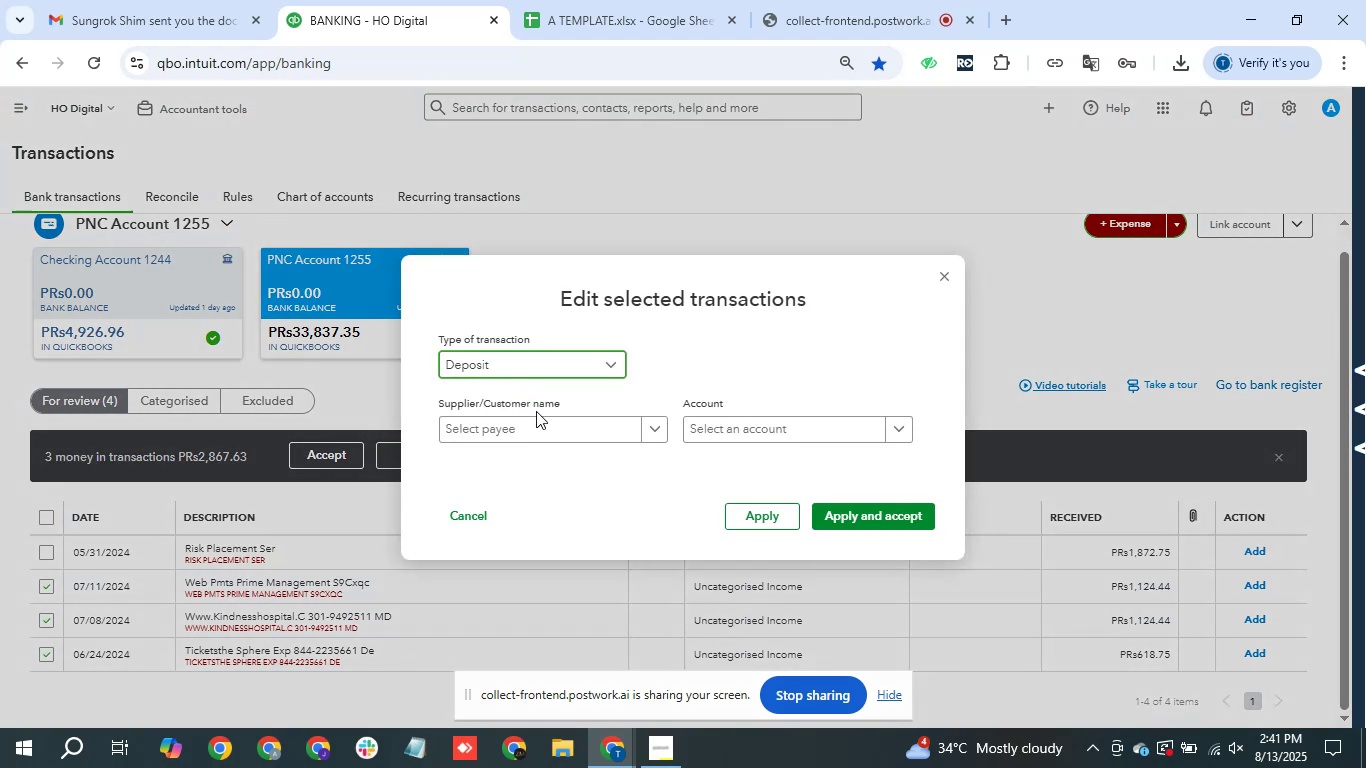 
double_click([536, 411])
 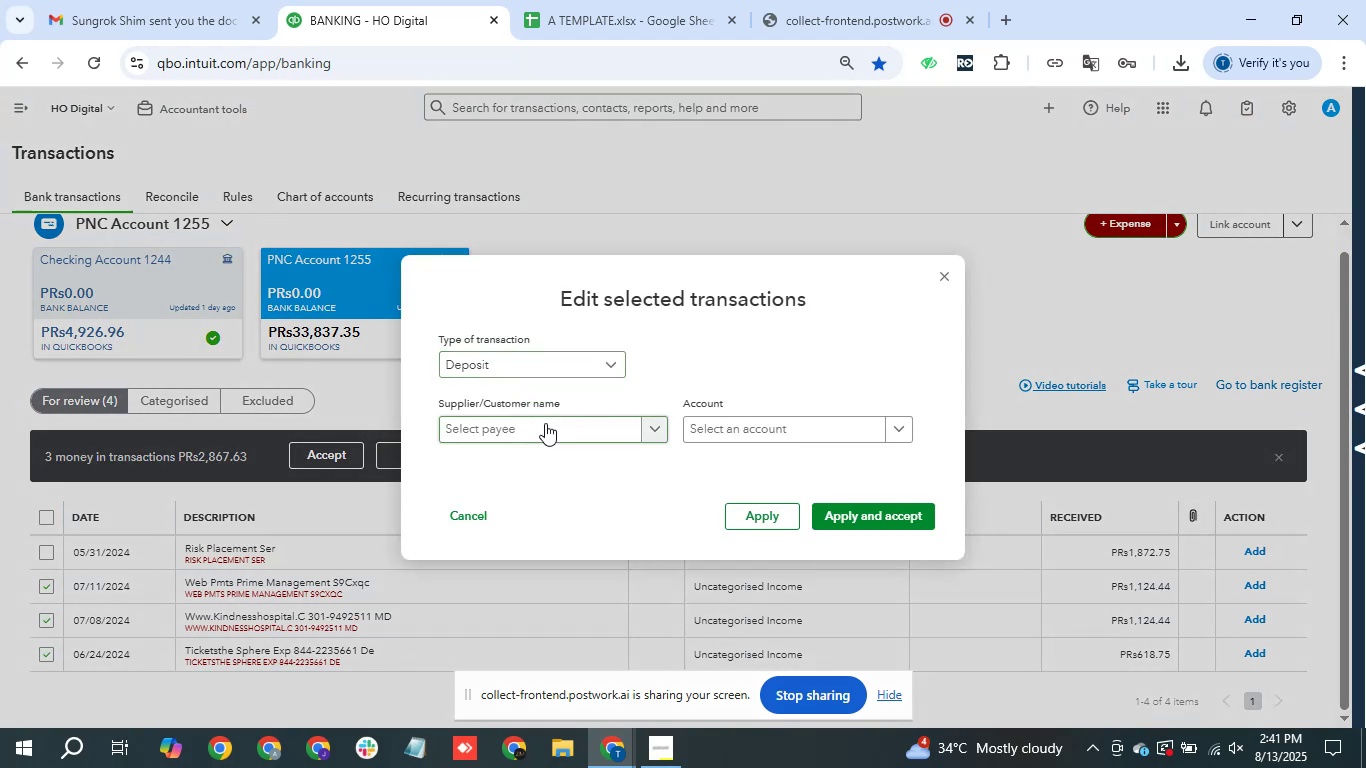 
triple_click([545, 423])
 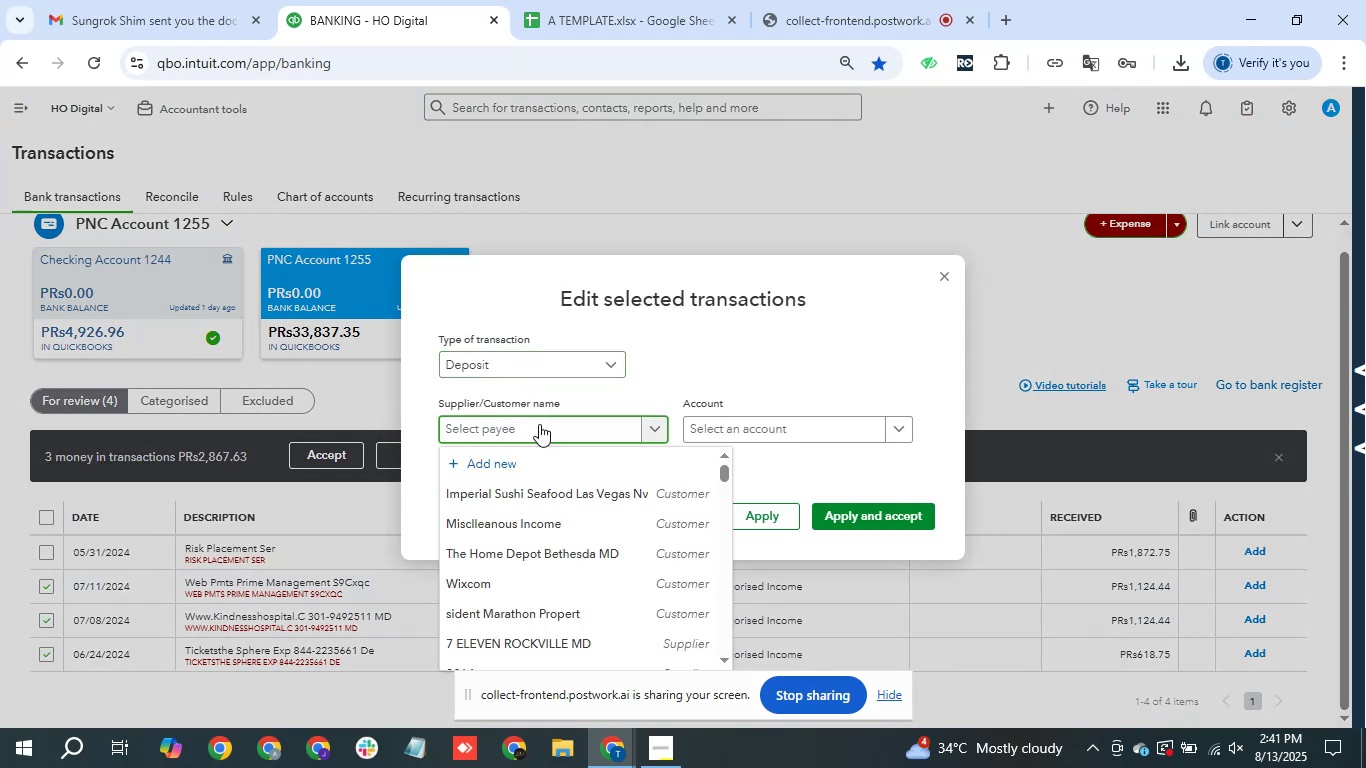 
type(mis)
 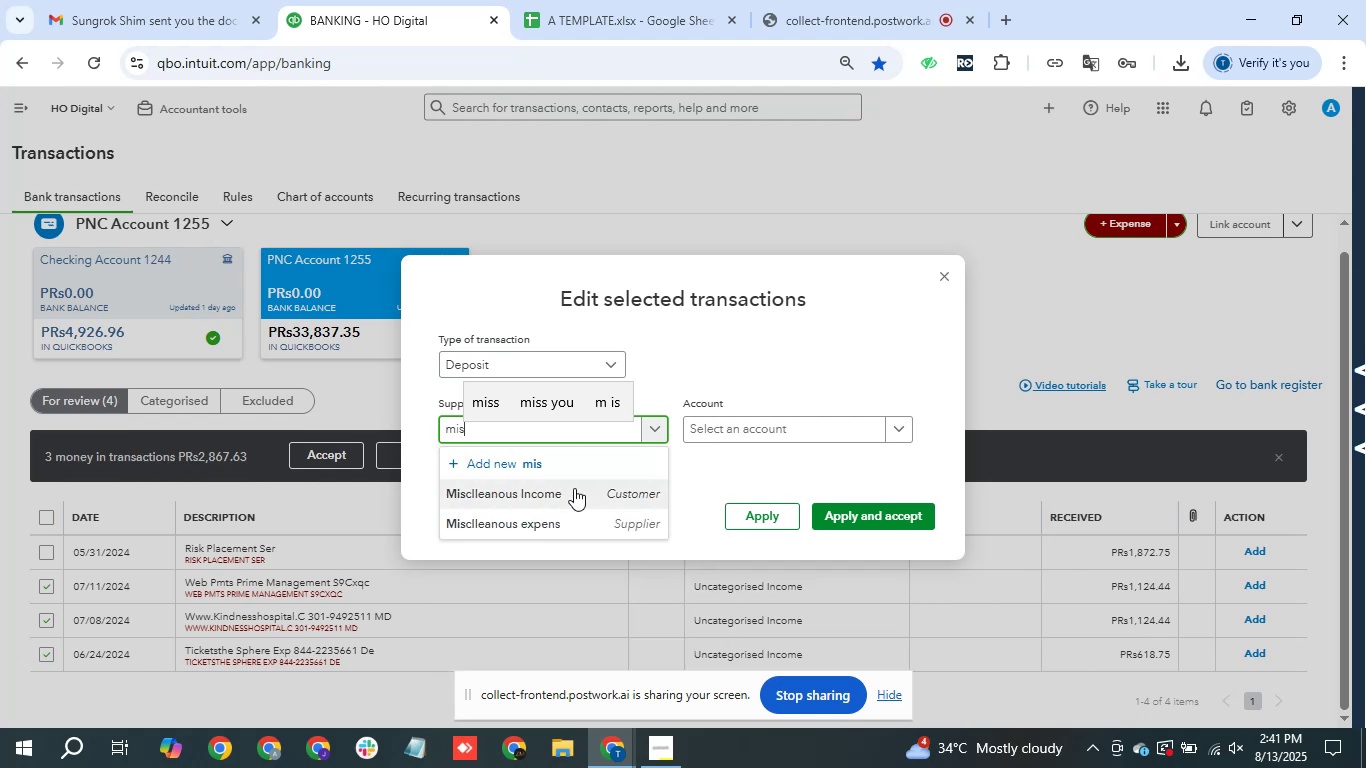 
left_click([576, 487])
 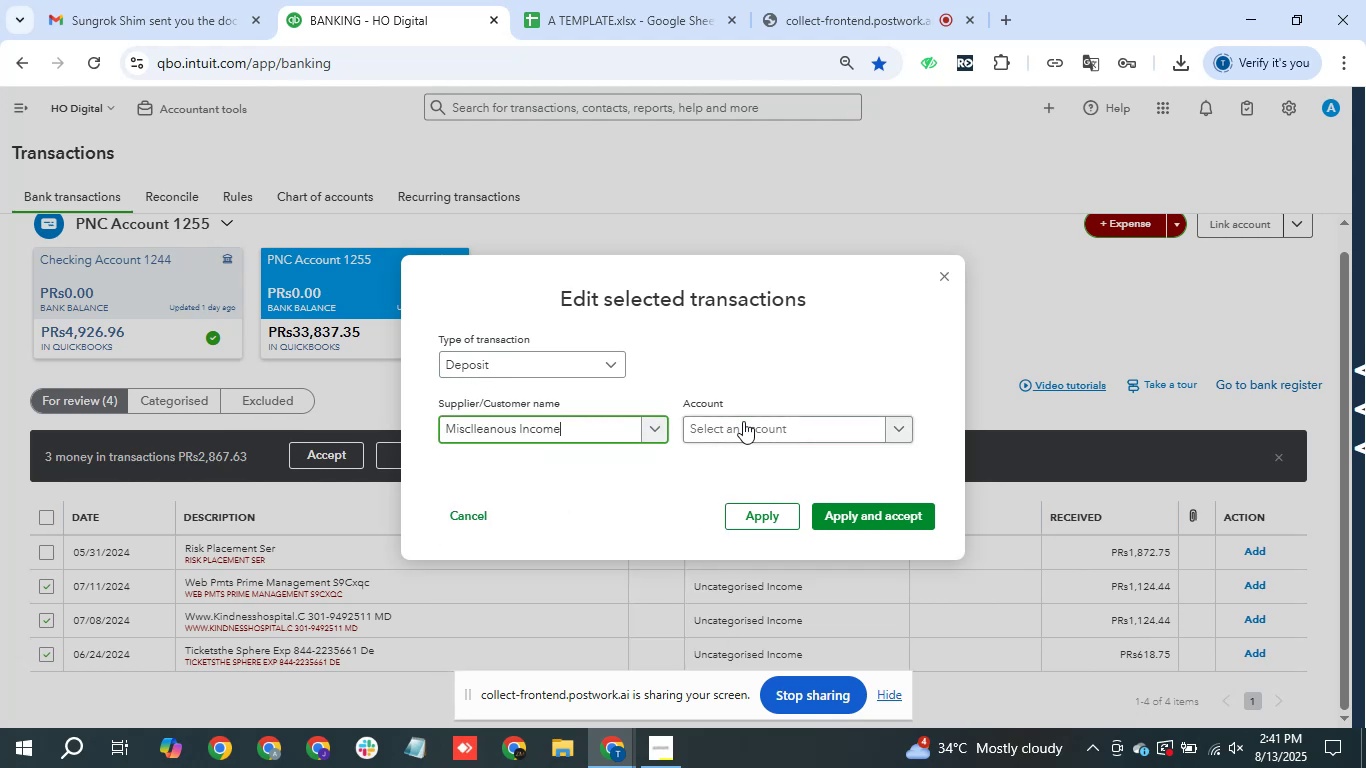 
left_click([744, 420])
 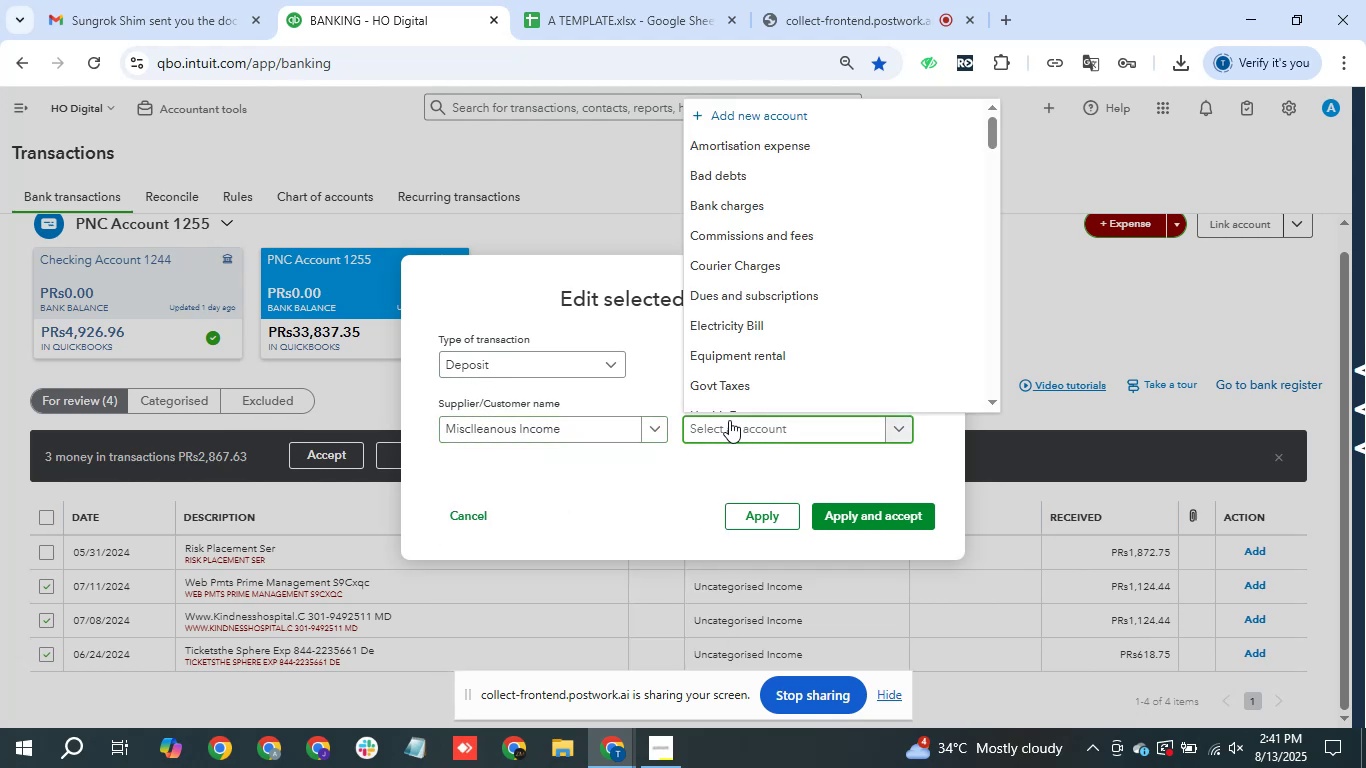 
wait(8.03)
 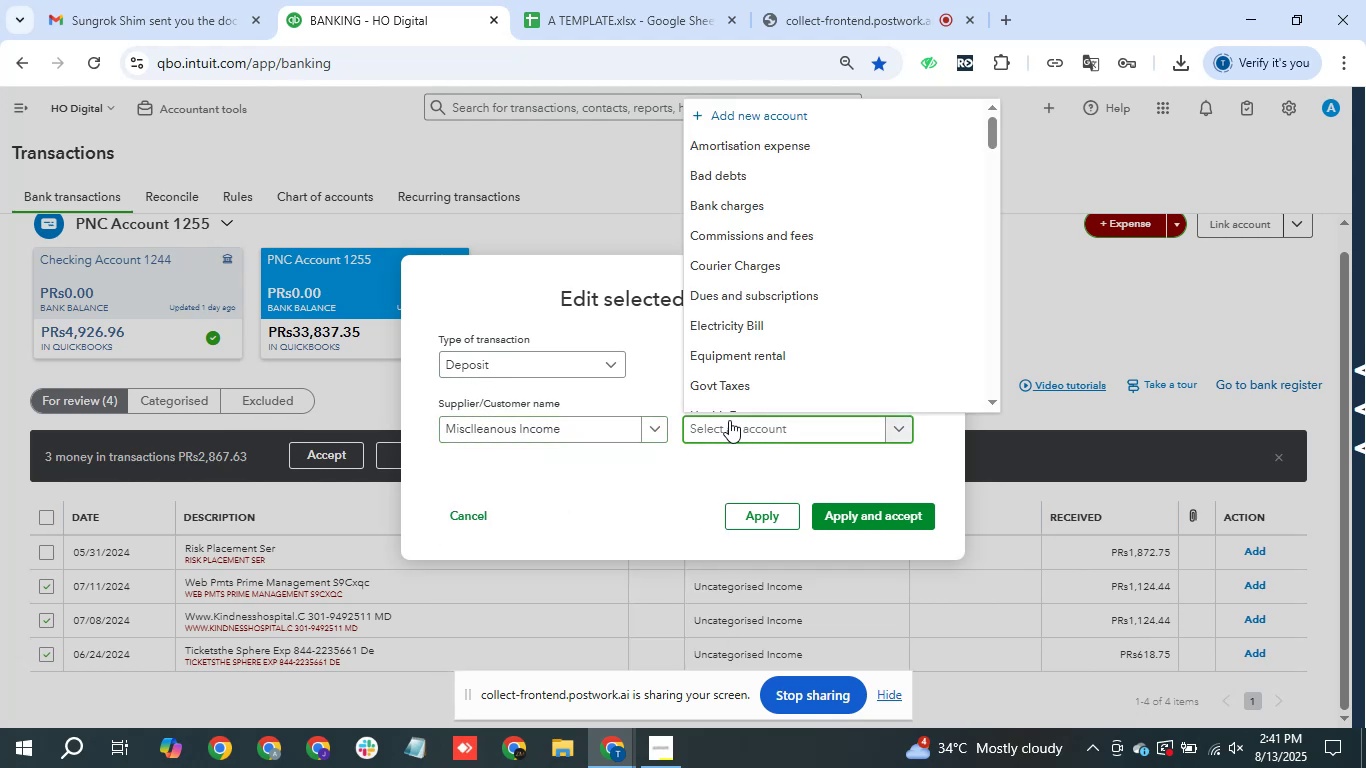 
type(rec)
key(Backspace)
key(Backspace)
key(Backspace)
key(Backspace)
type(inc)
 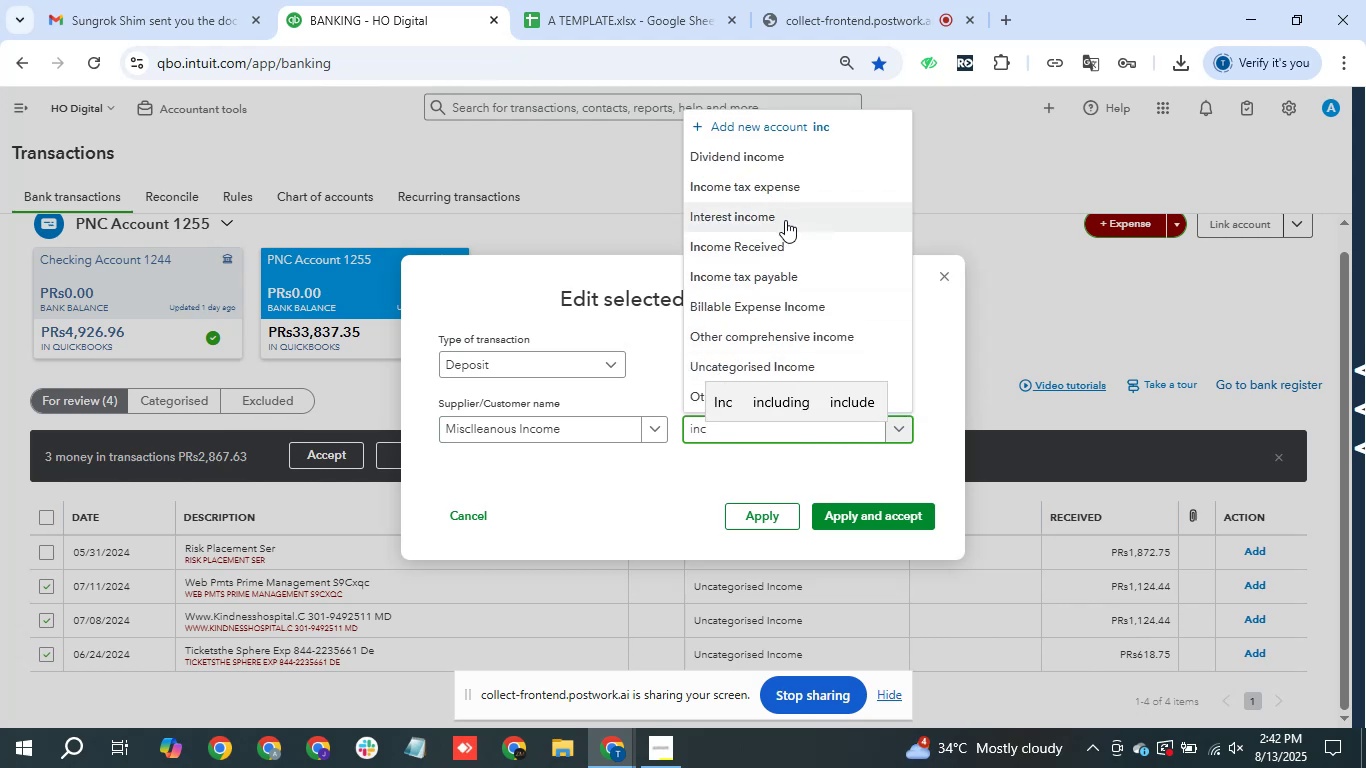 
left_click([810, 327])
 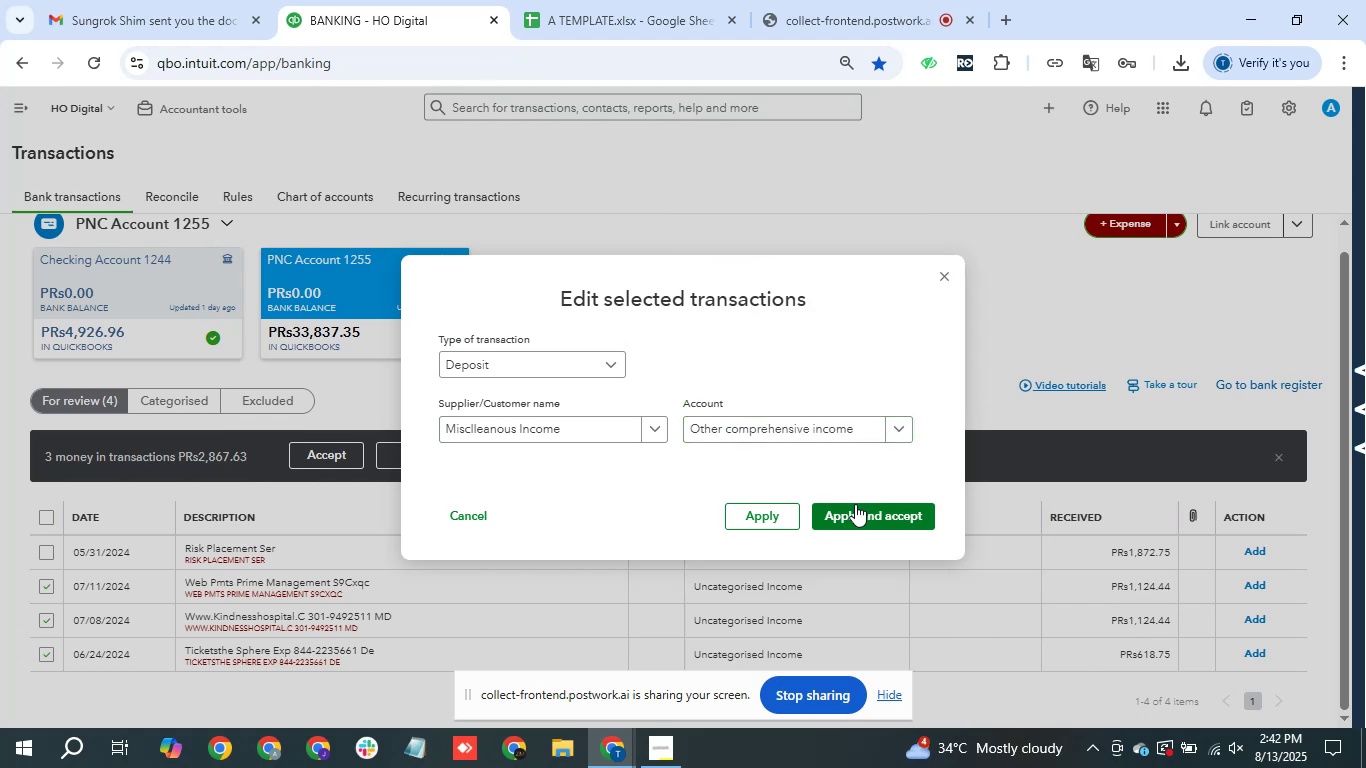 
left_click([871, 511])
 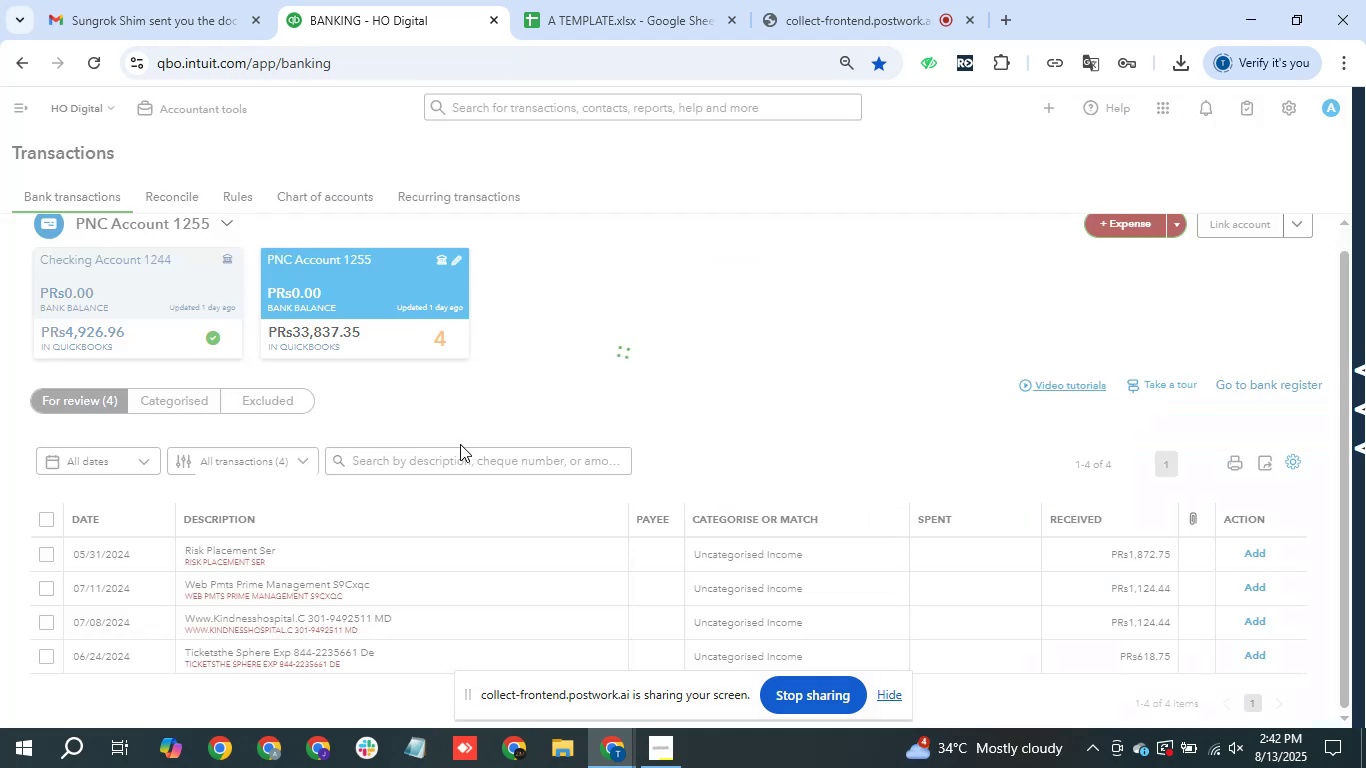 
mouse_move([388, 557])
 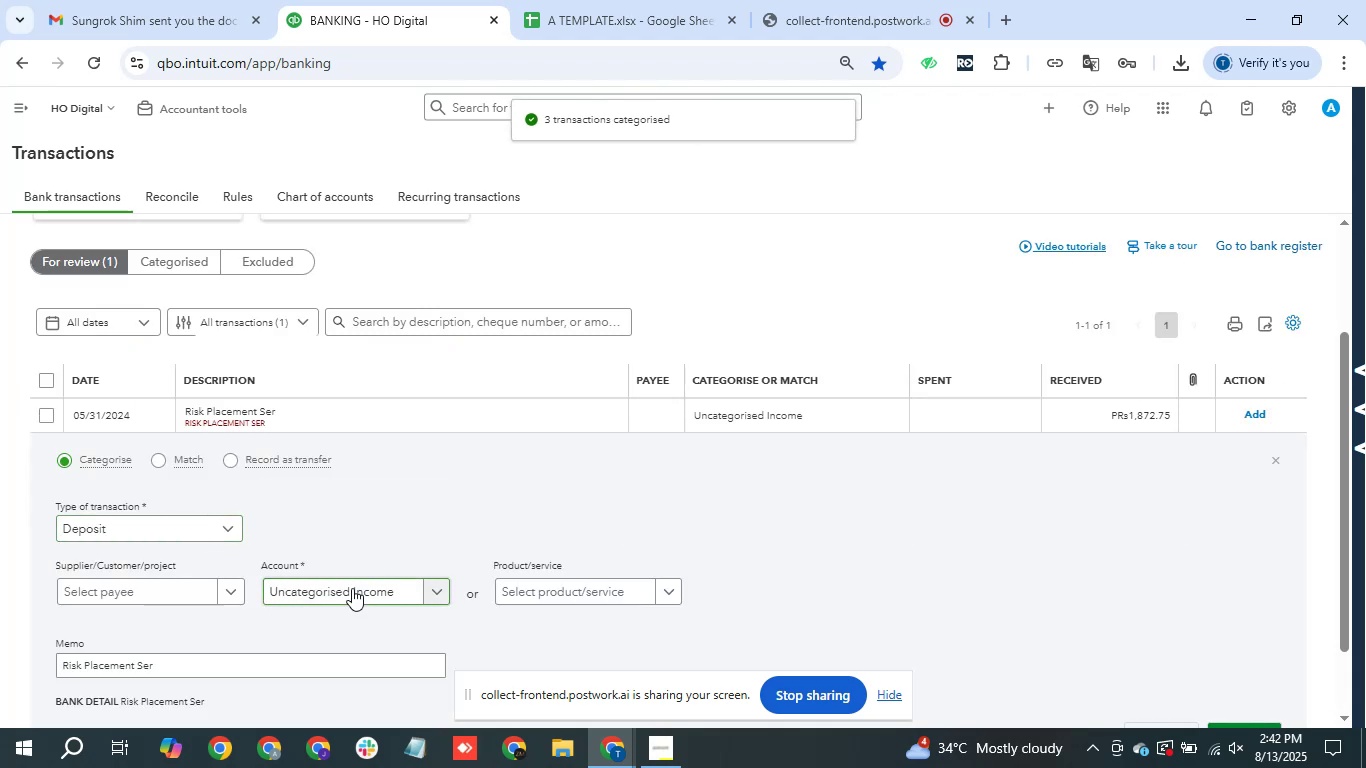 
left_click([352, 588])
 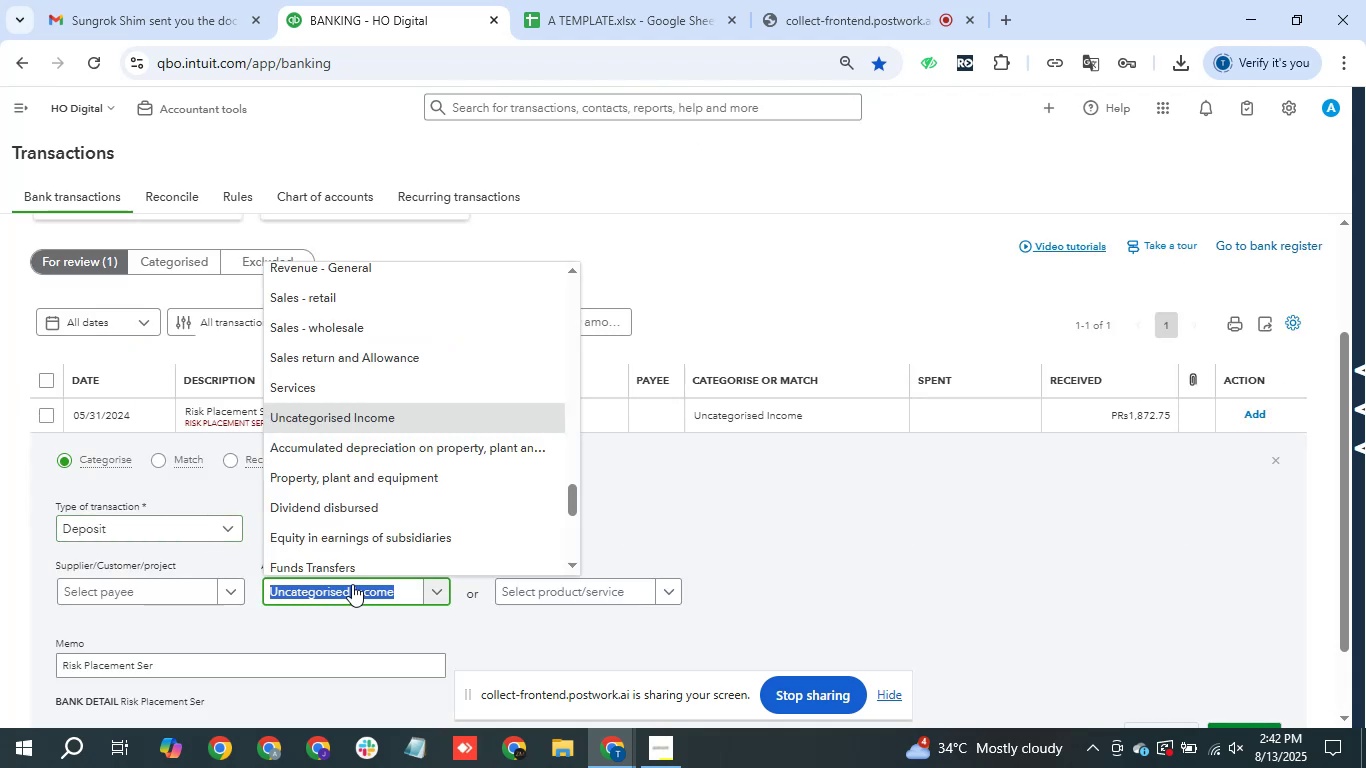 
type(inc)
 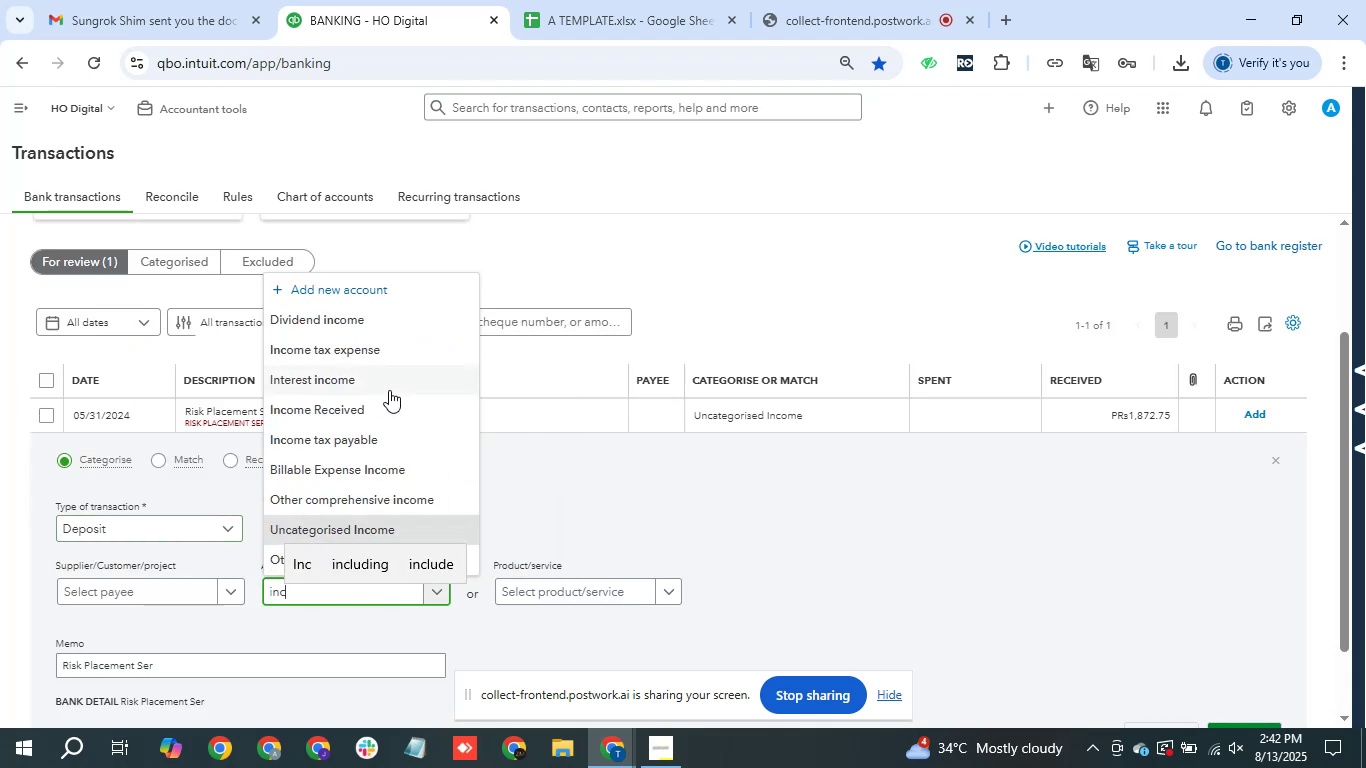 
left_click([366, 411])
 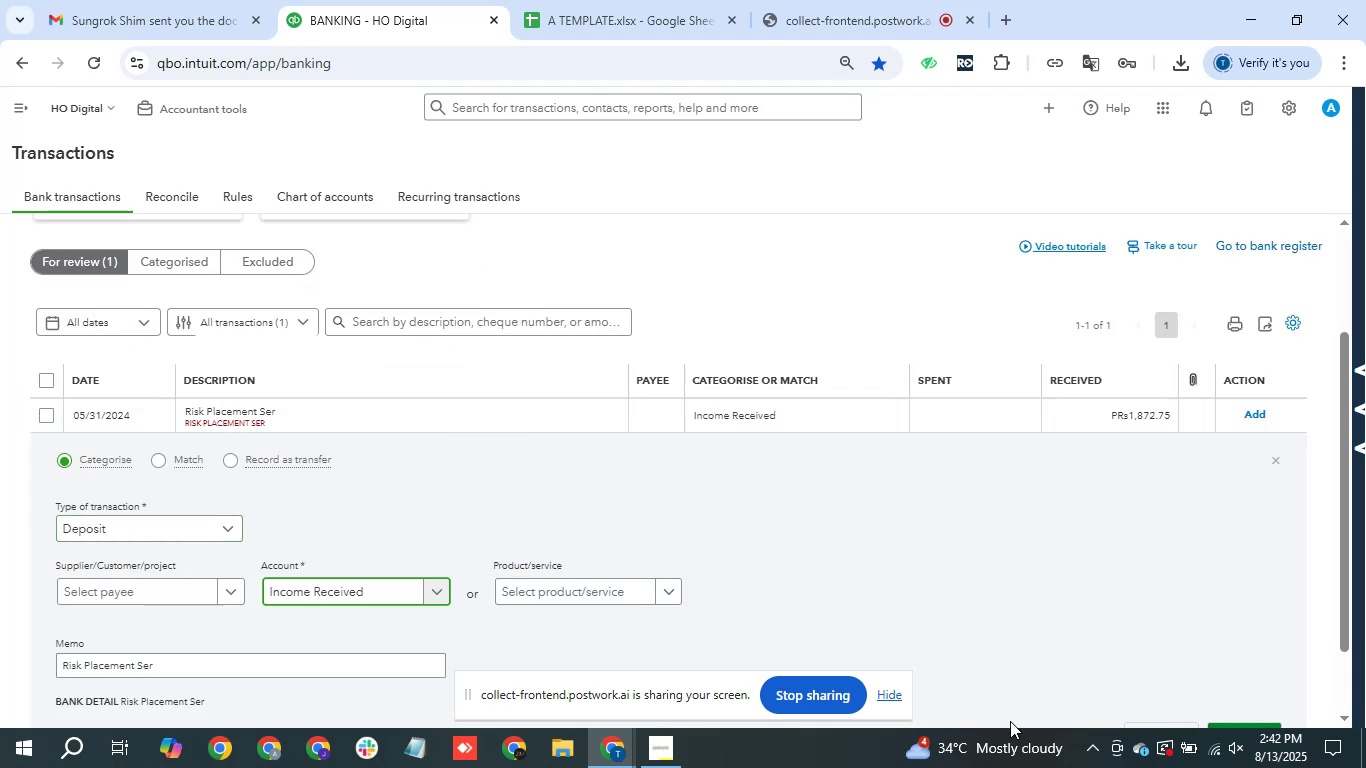 
scroll: coordinate [1015, 680], scroll_direction: down, amount: 1.0
 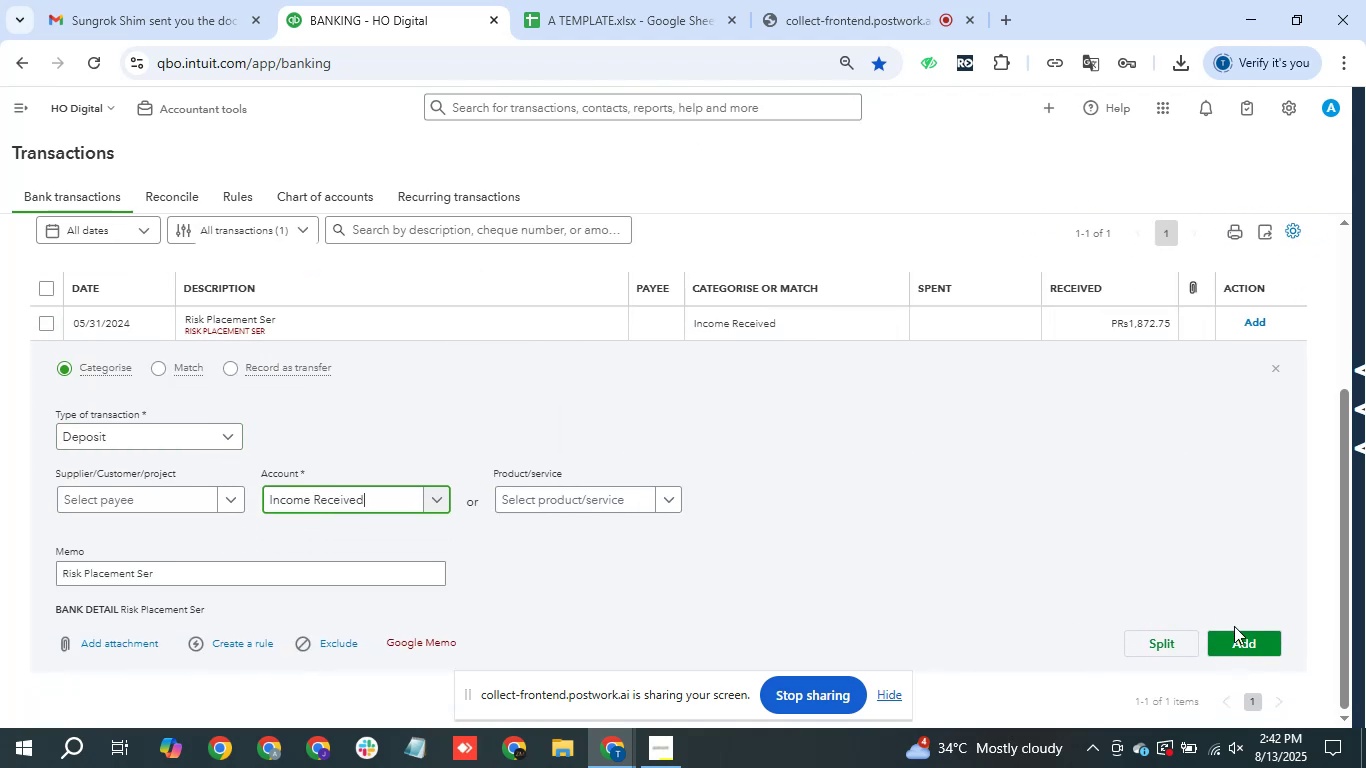 
left_click([1250, 635])
 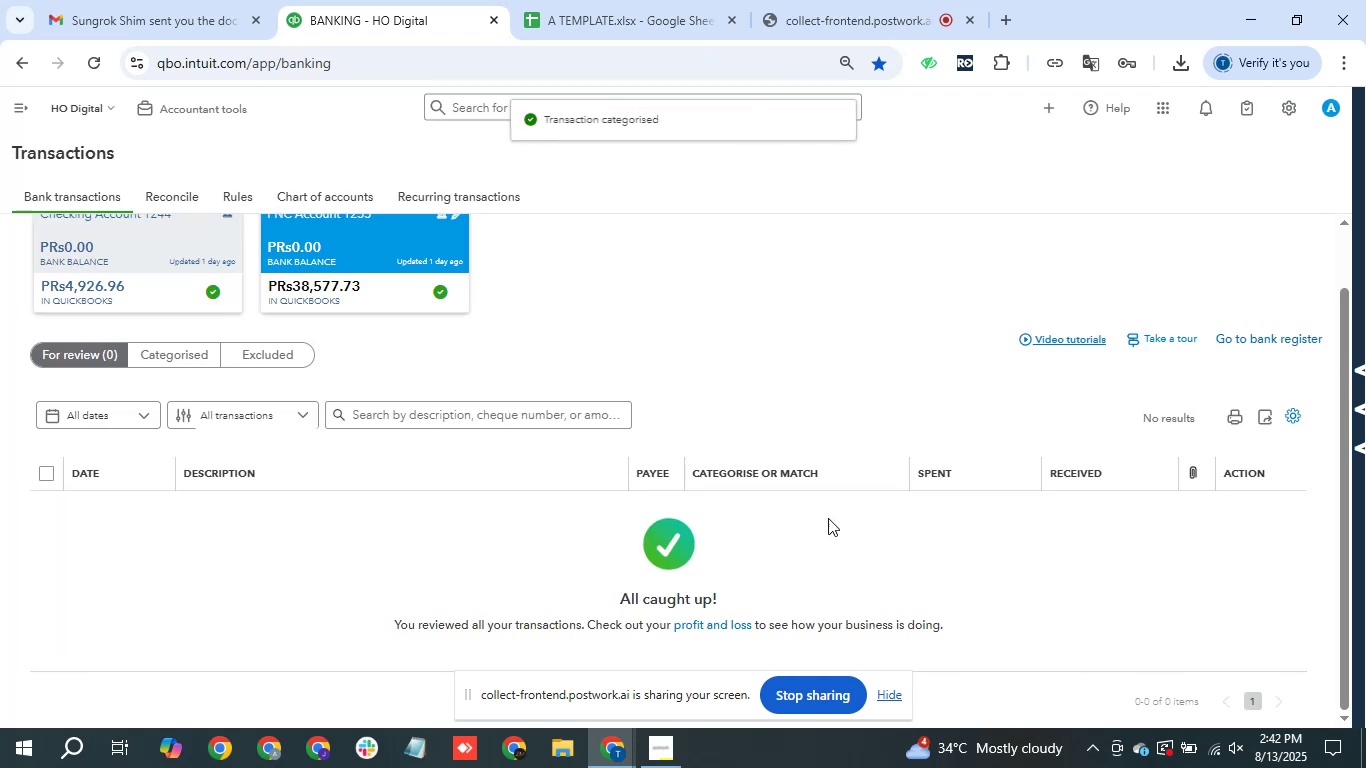 
scroll: coordinate [318, 439], scroll_direction: up, amount: 2.0
 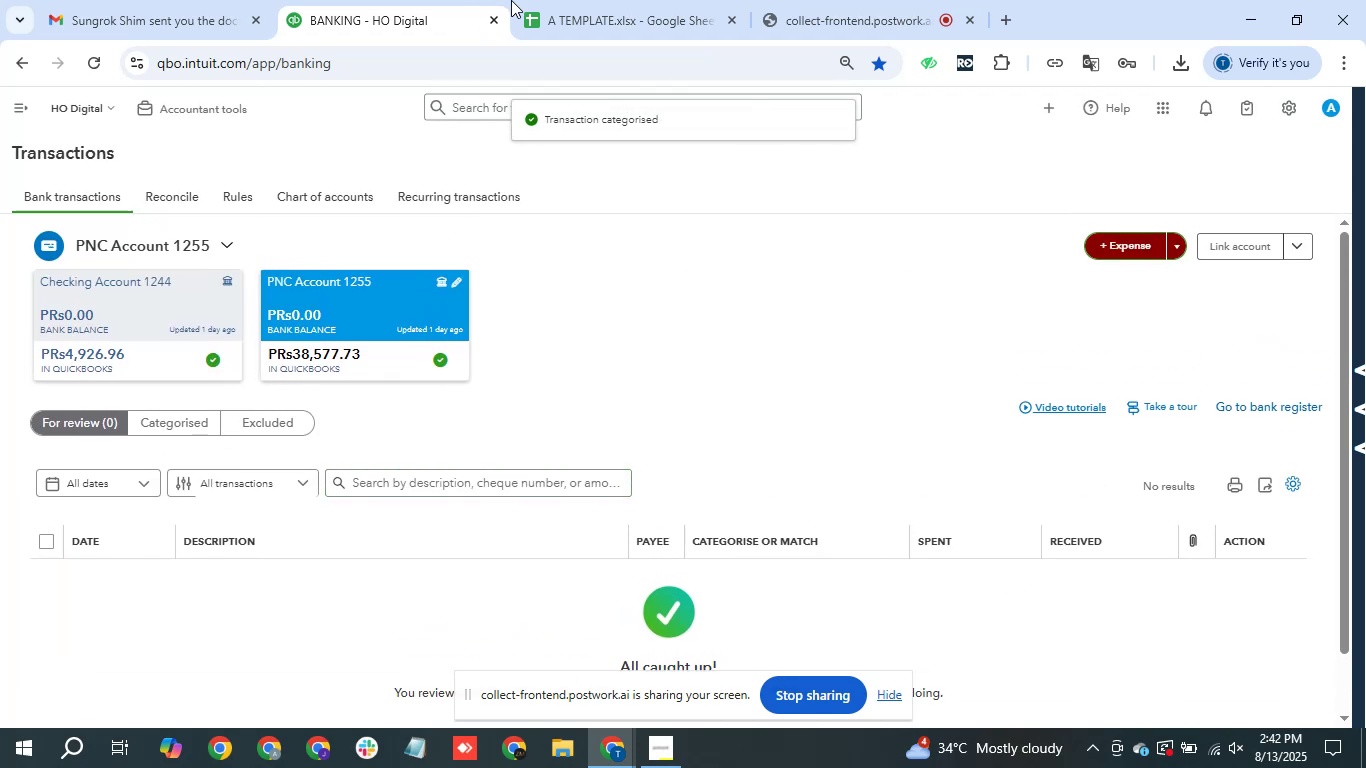 
left_click([578, 0])
 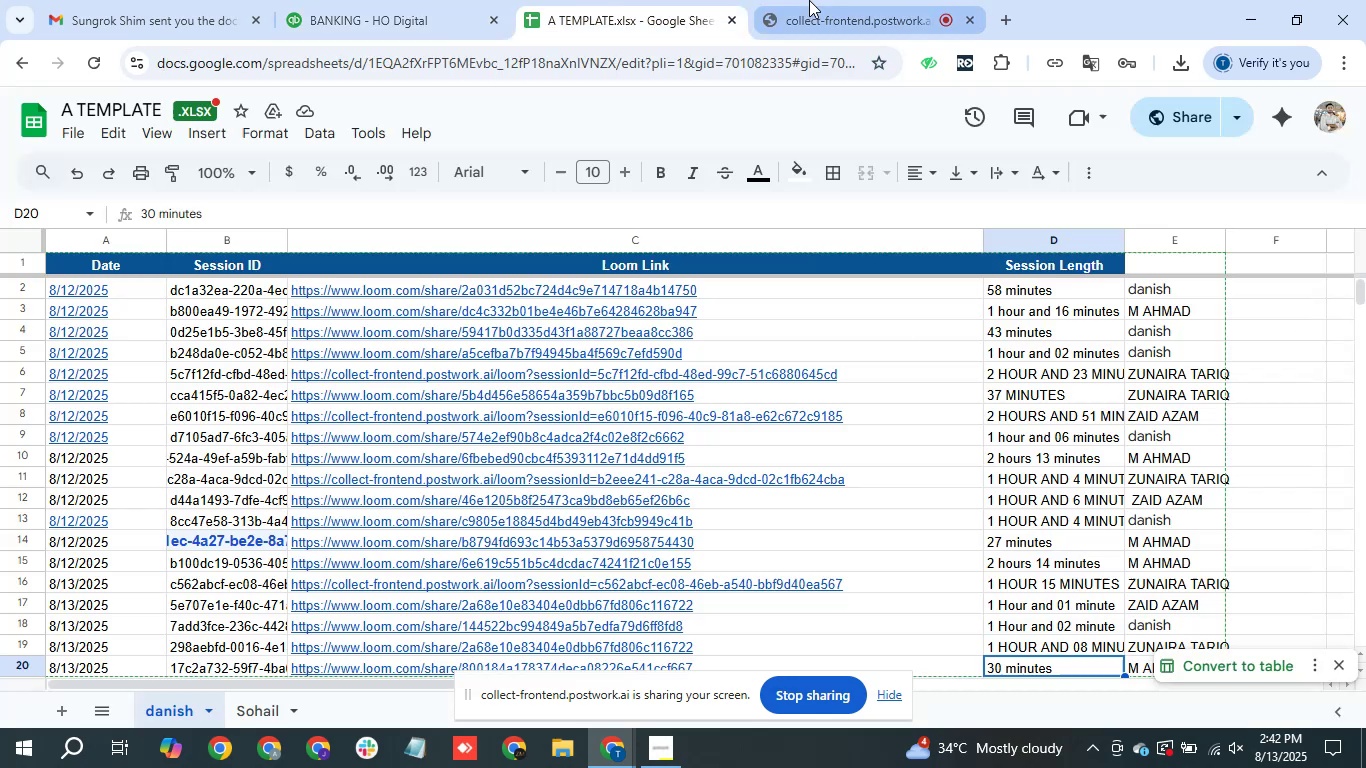 
left_click([812, 0])
 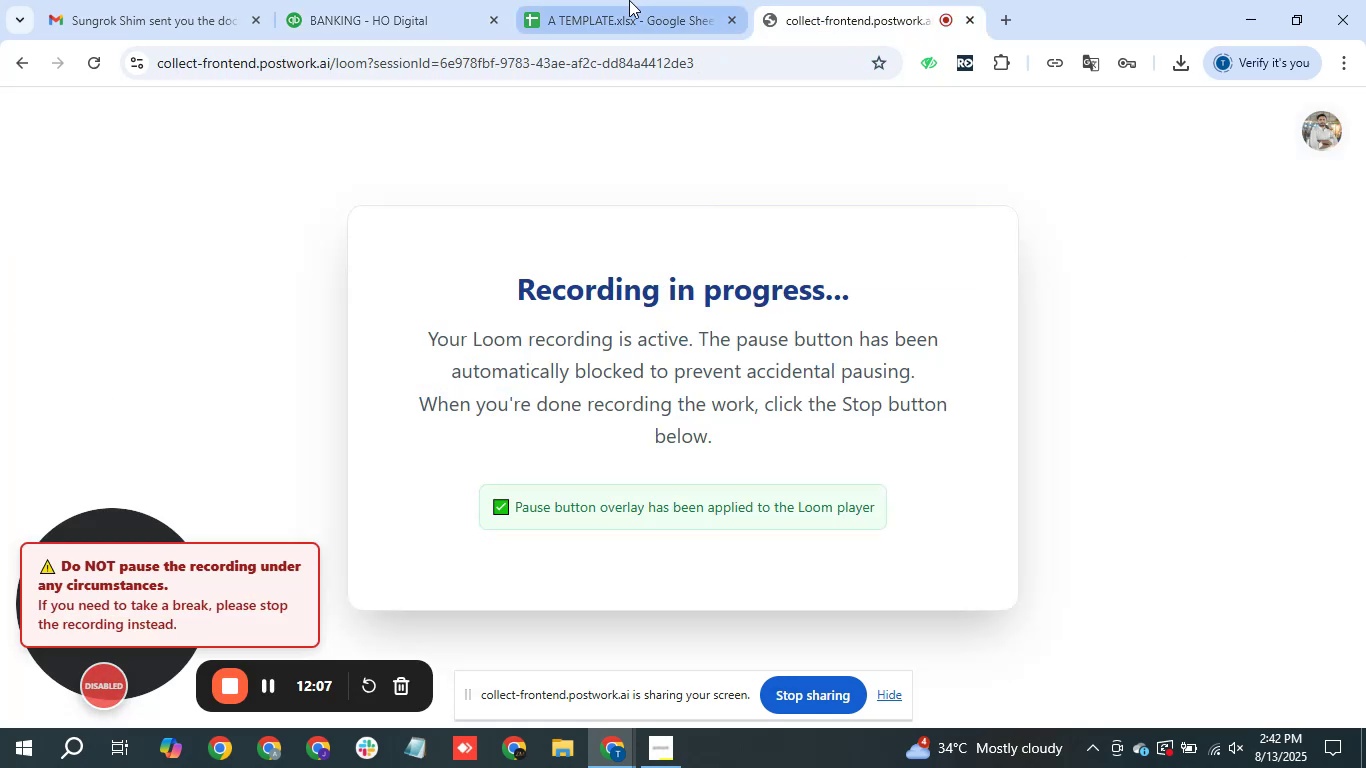 
left_click([629, 0])
 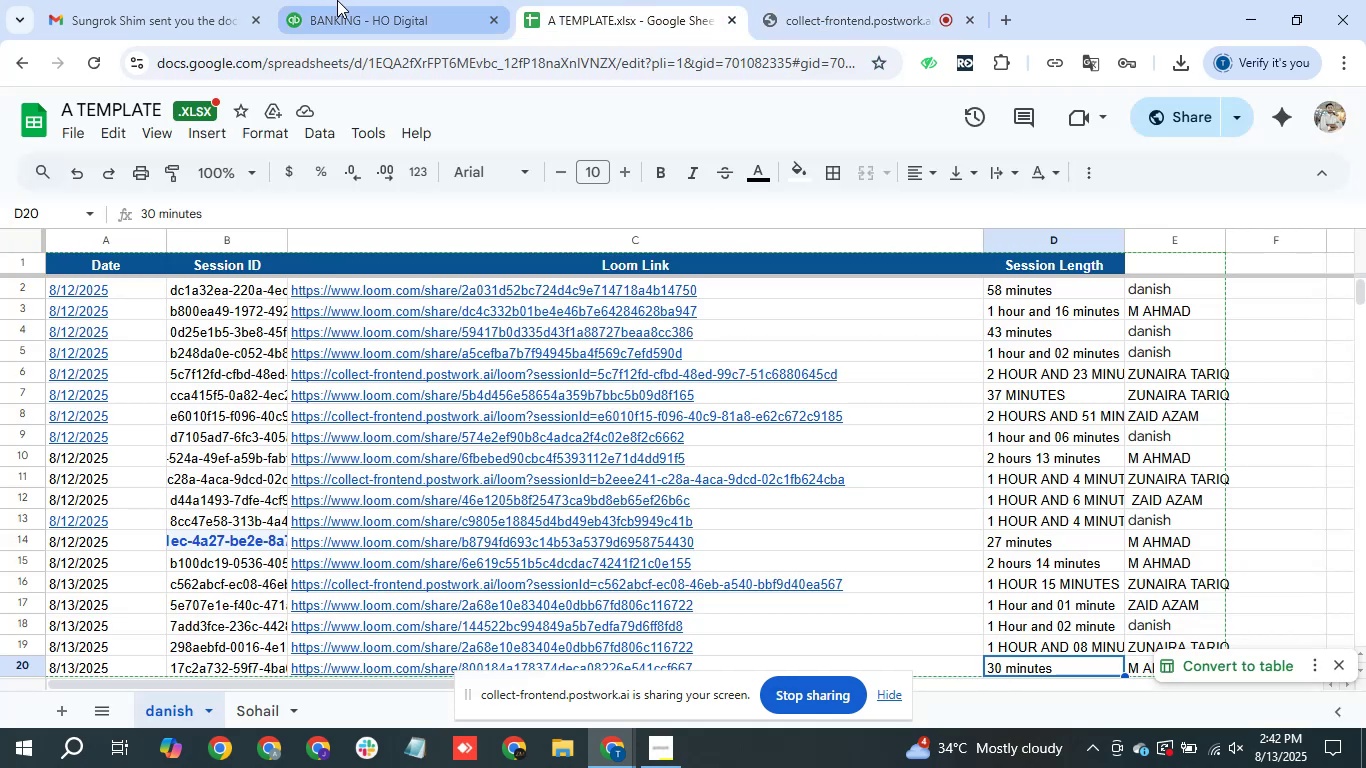 
mouse_move([361, 25])
 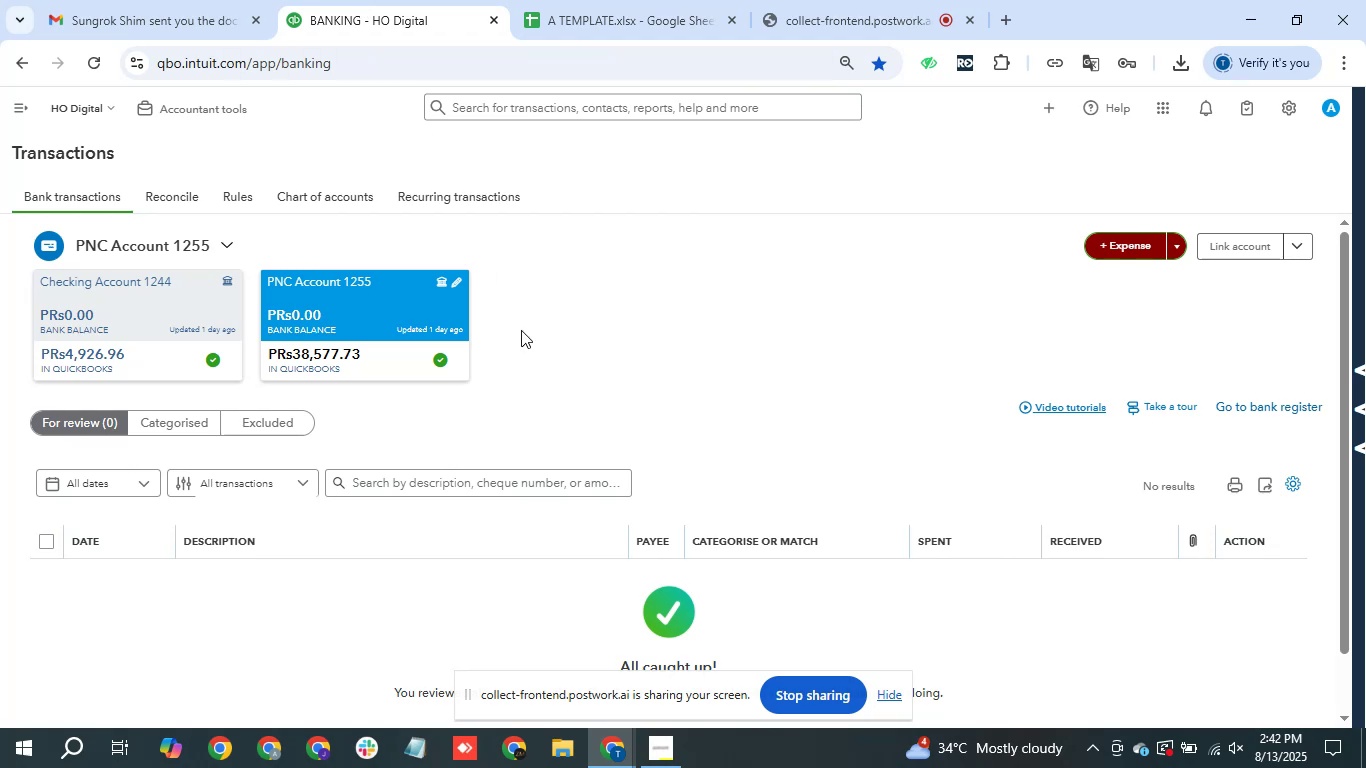 
scroll: coordinate [526, 333], scroll_direction: up, amount: 10.0
 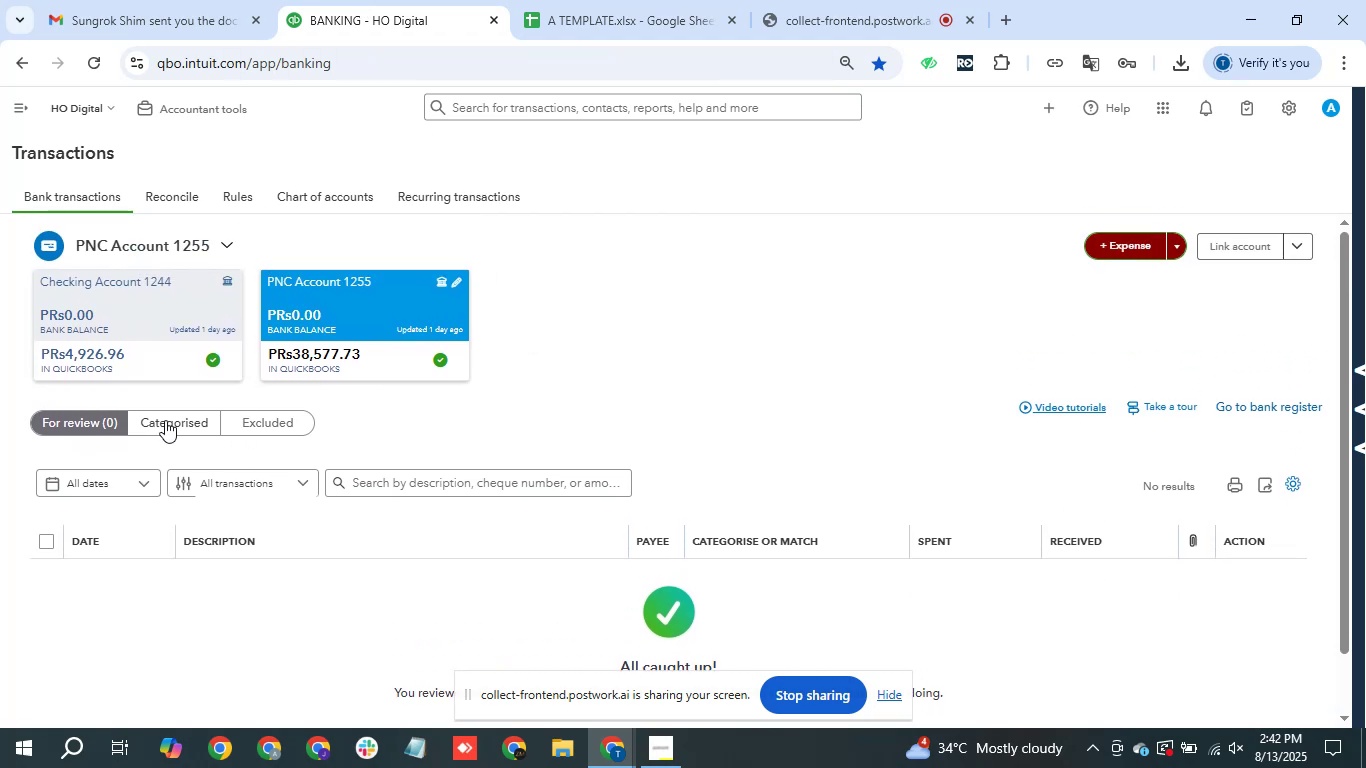 
left_click([165, 420])
 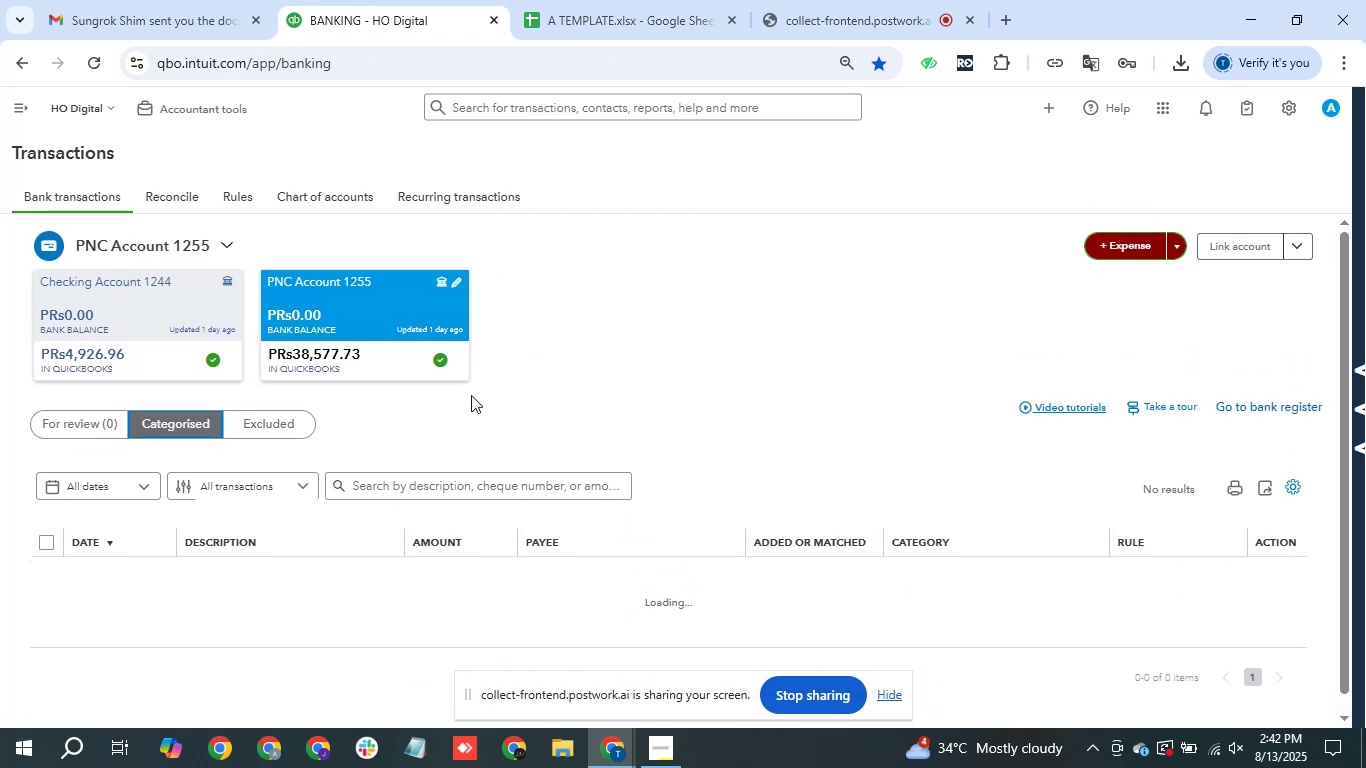 
wait(7.18)
 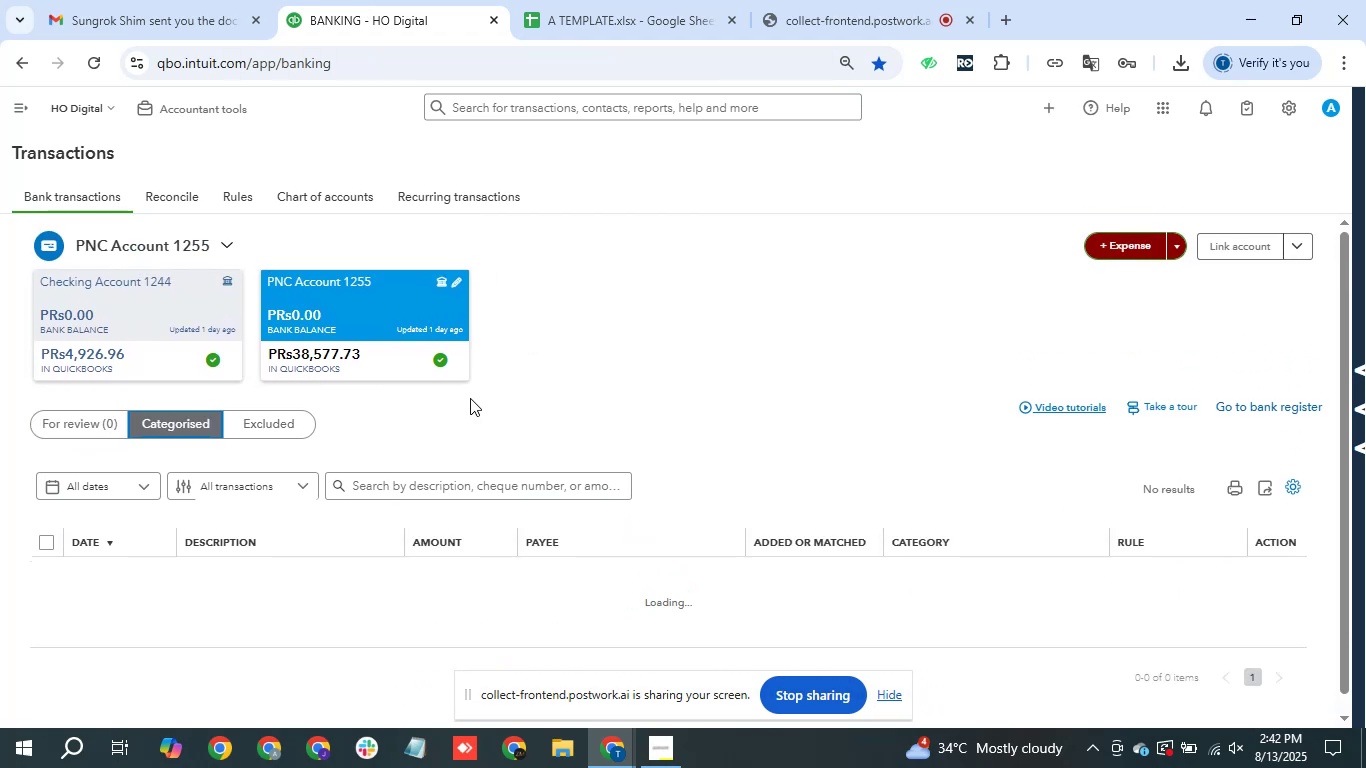 
mouse_move([591, 8])
 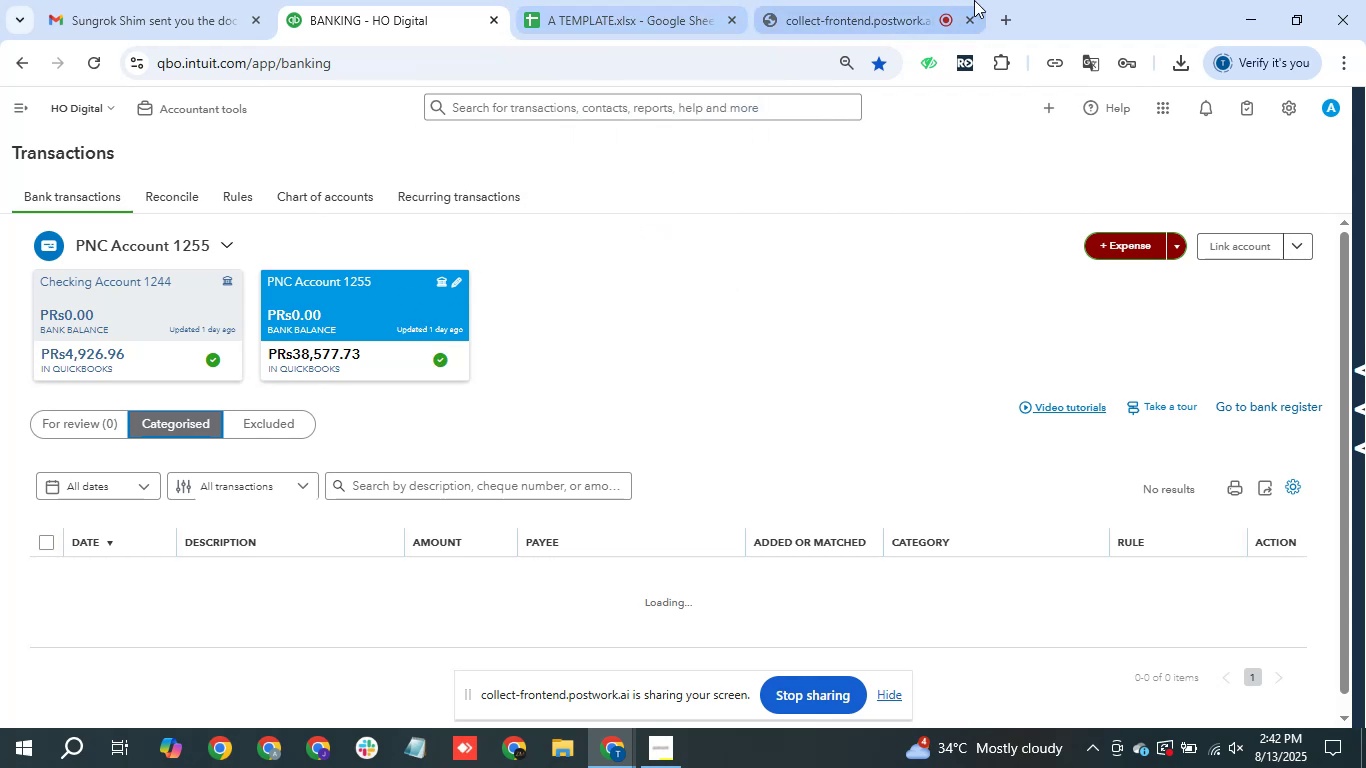 
left_click([996, 12])
 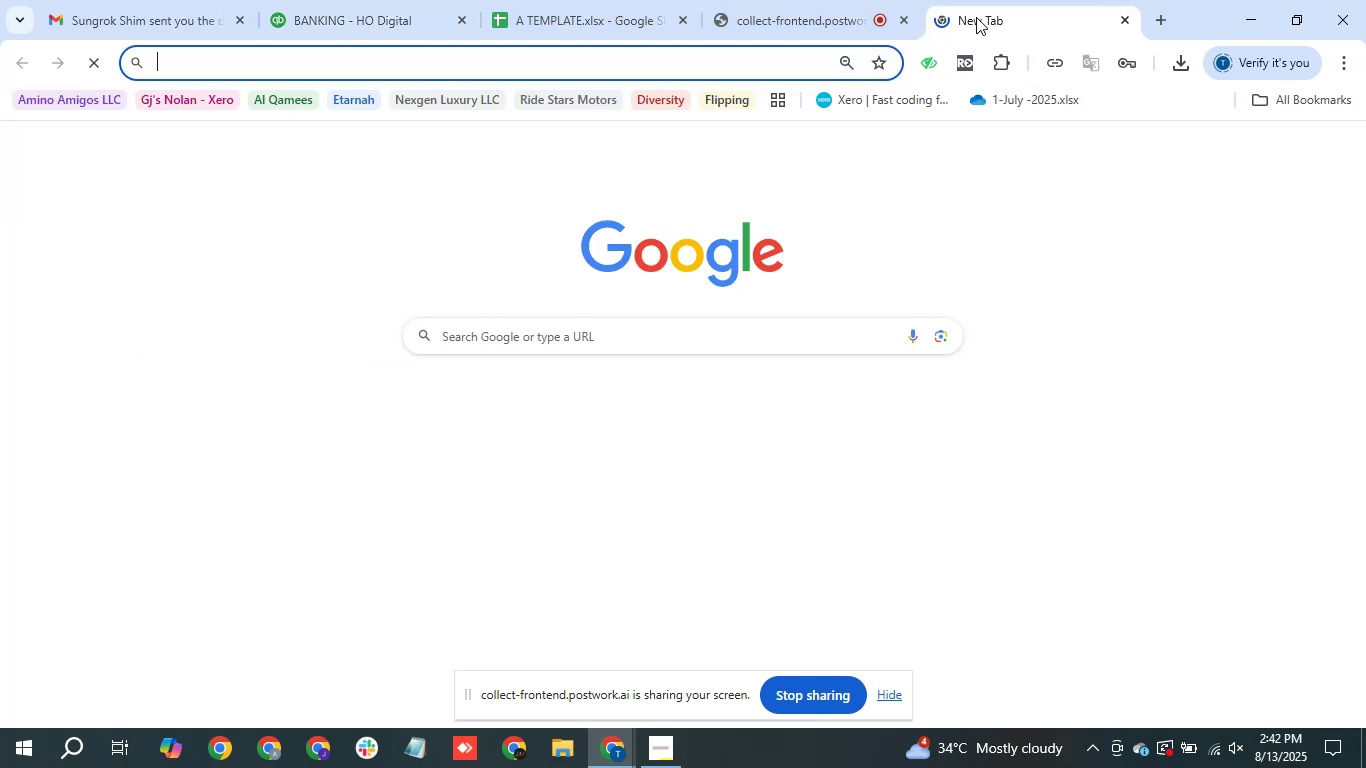 
type(ch)
 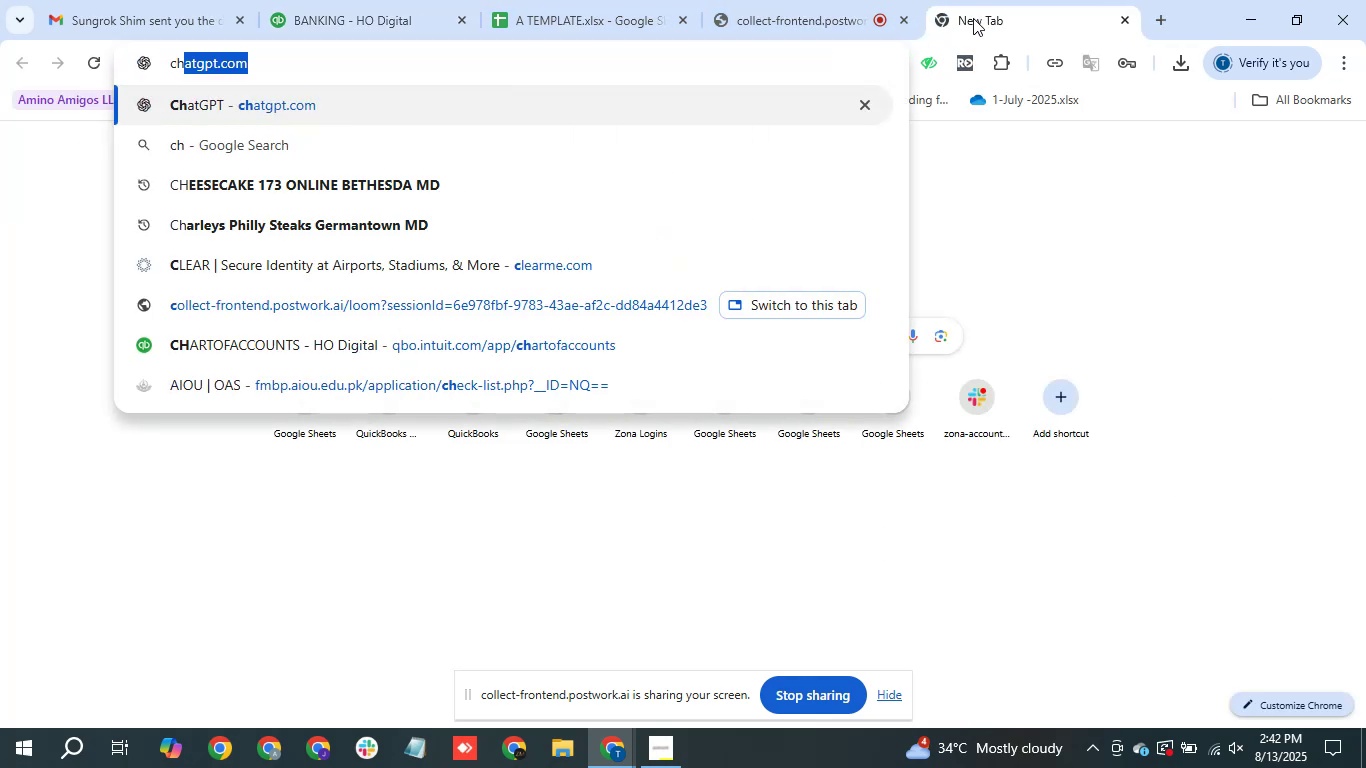 
key(Enter)
 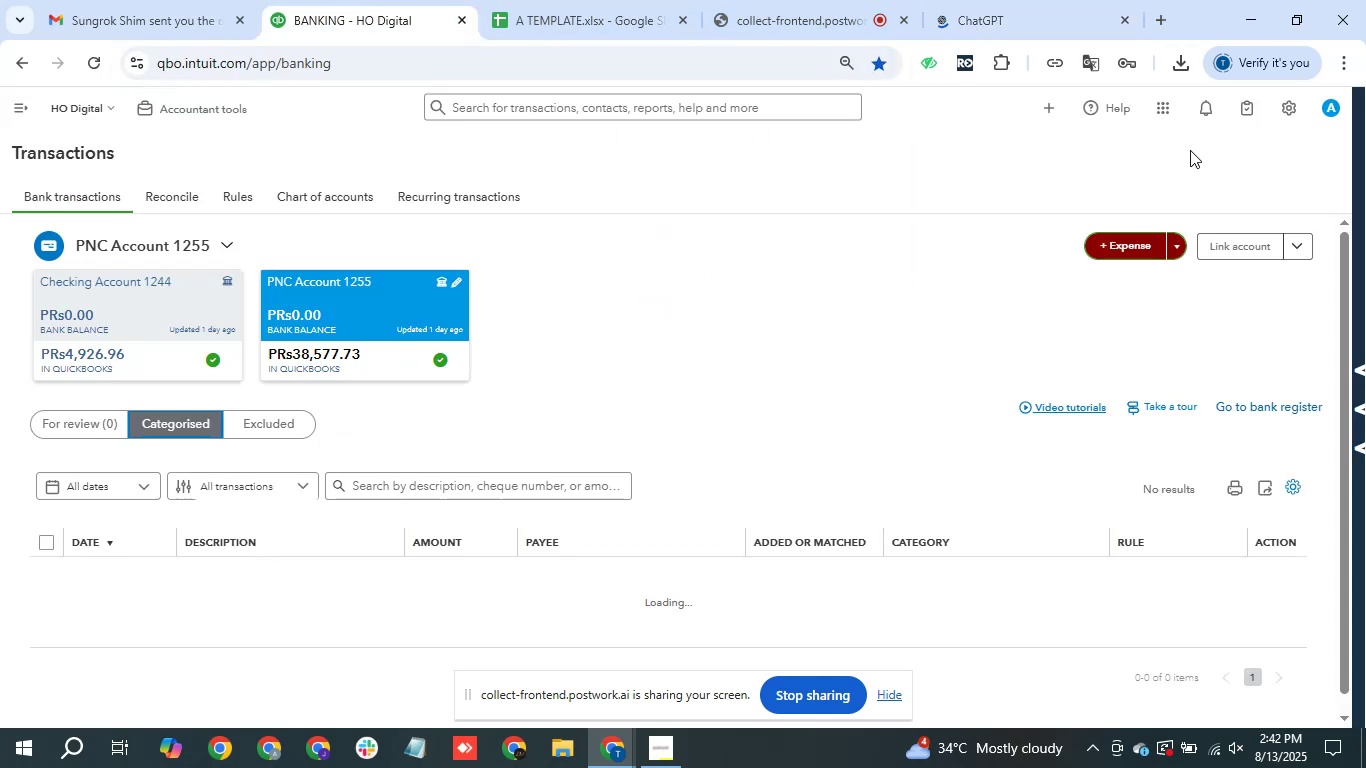 
wait(5.03)
 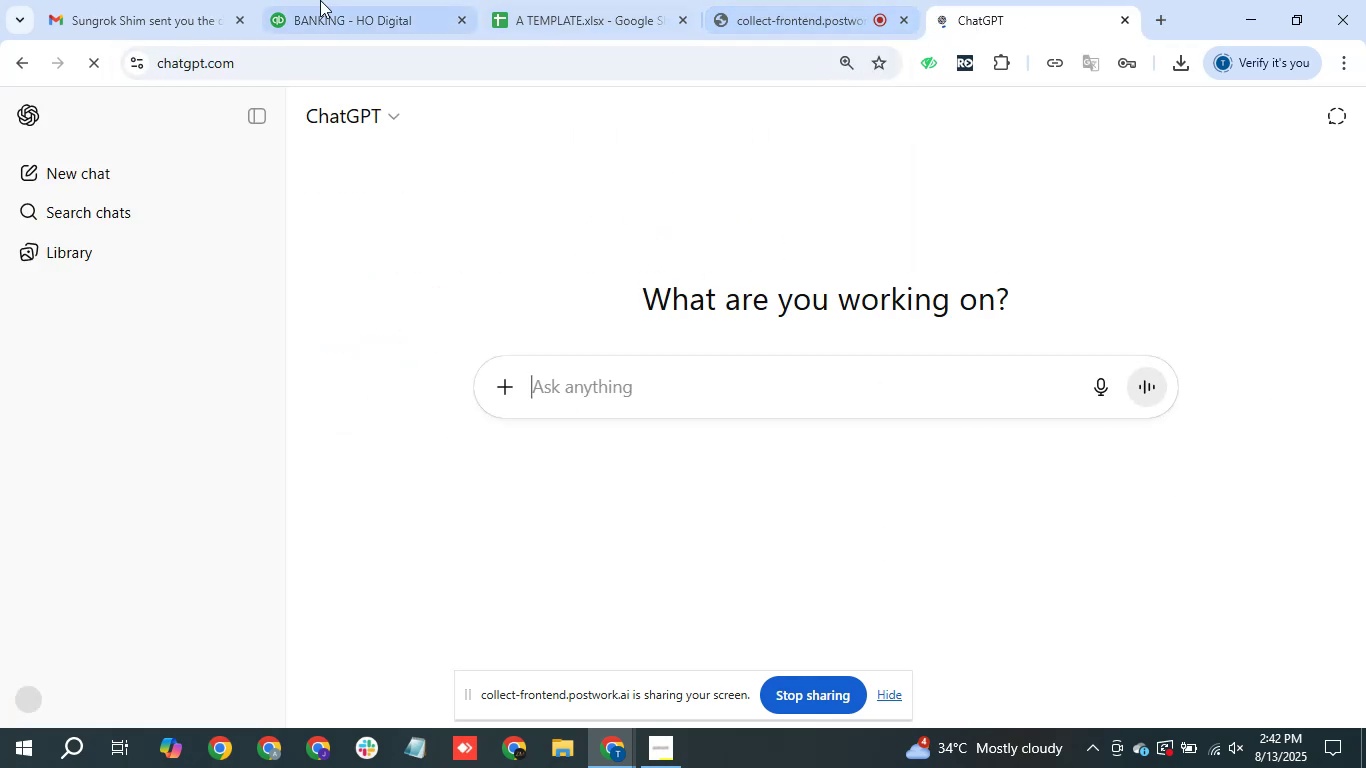 
double_click([23, 106])
 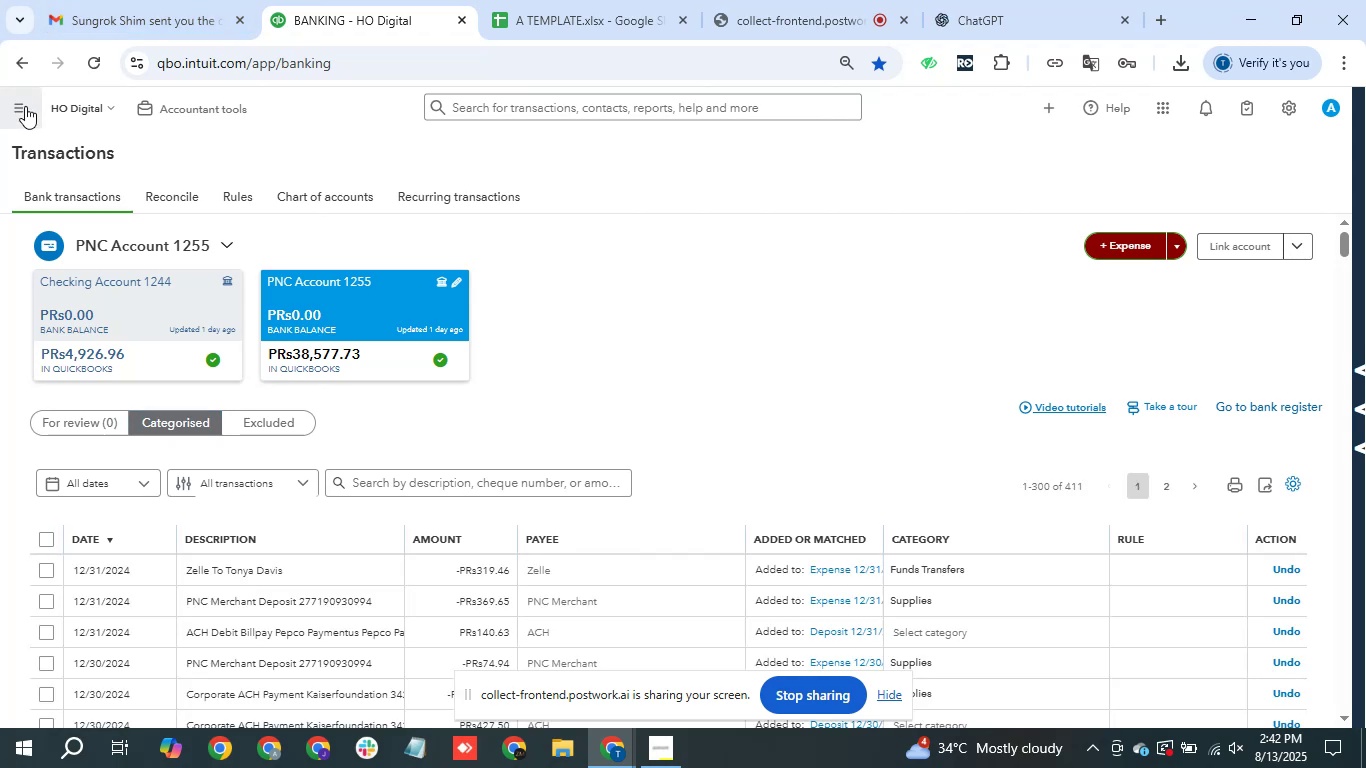 
left_click([23, 104])
 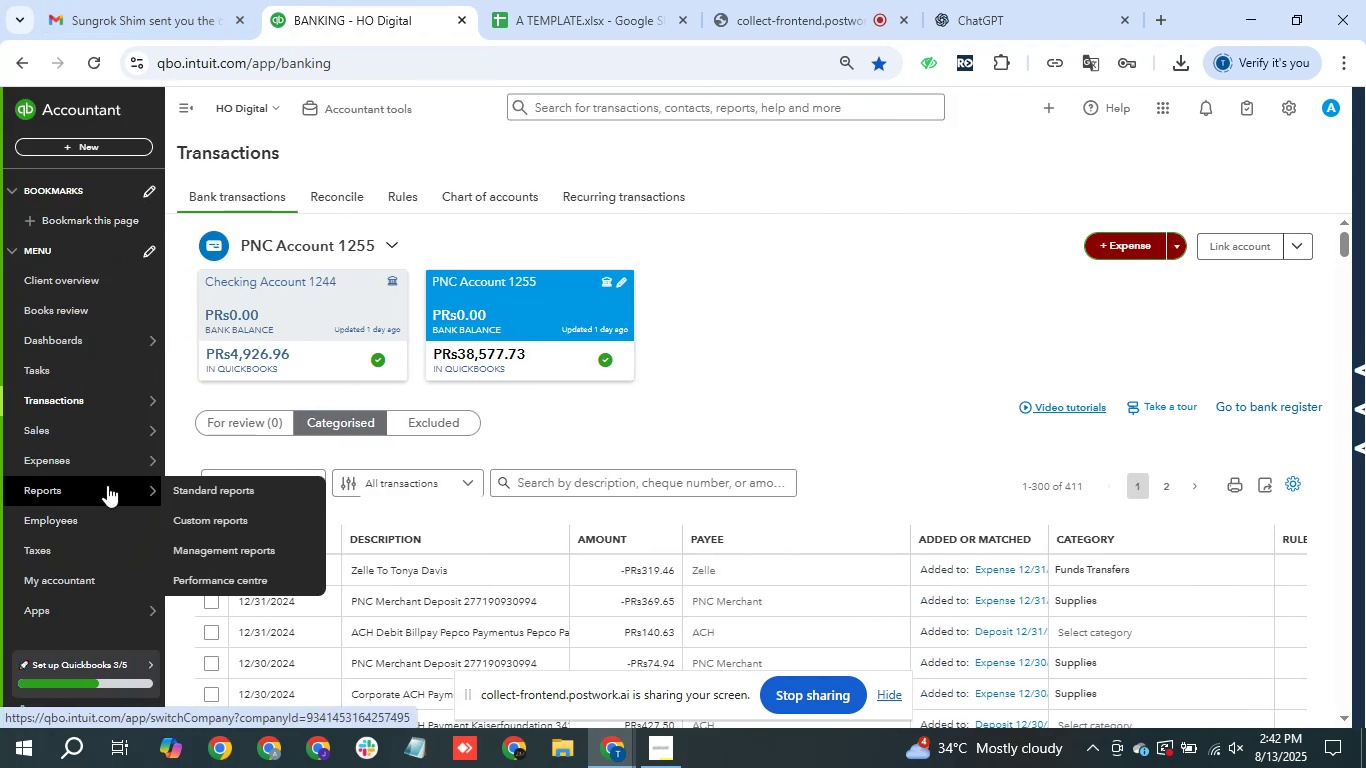 
left_click([203, 485])
 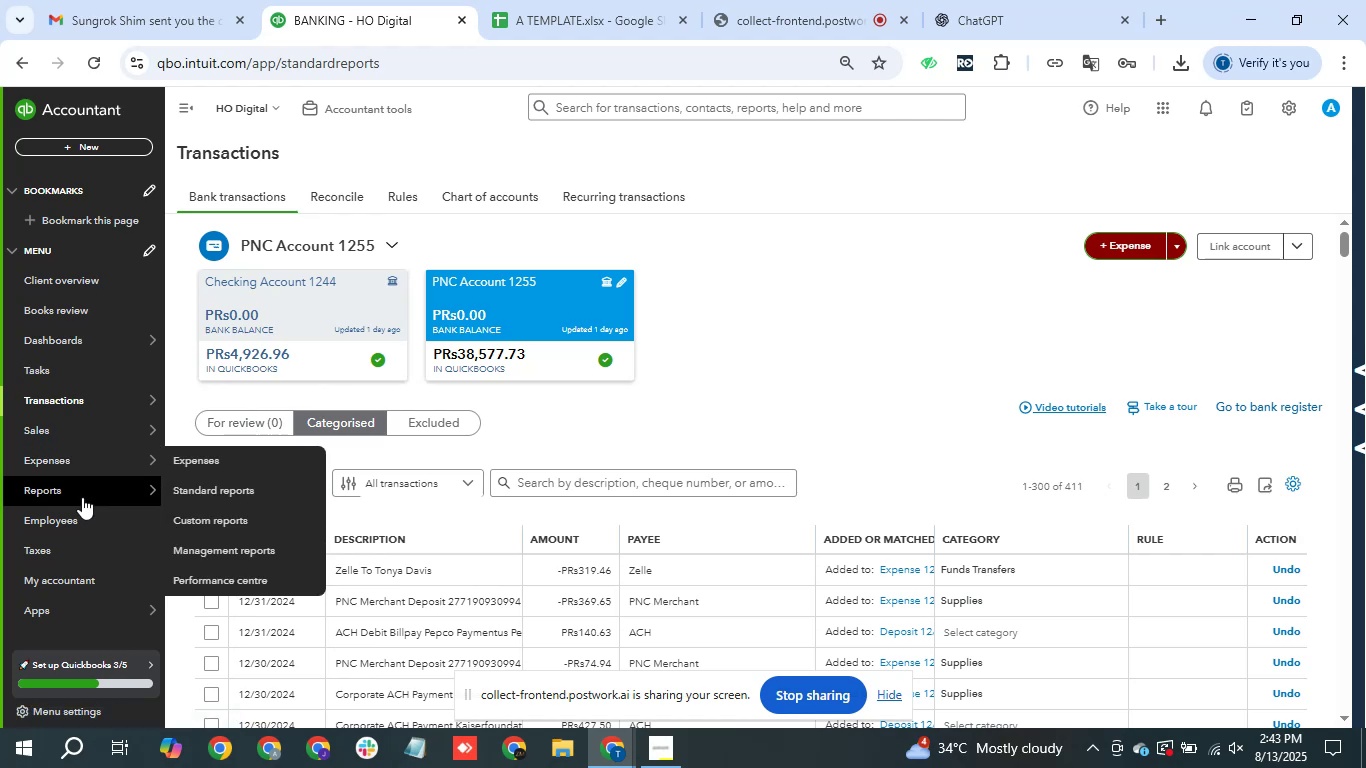 
wait(5.84)
 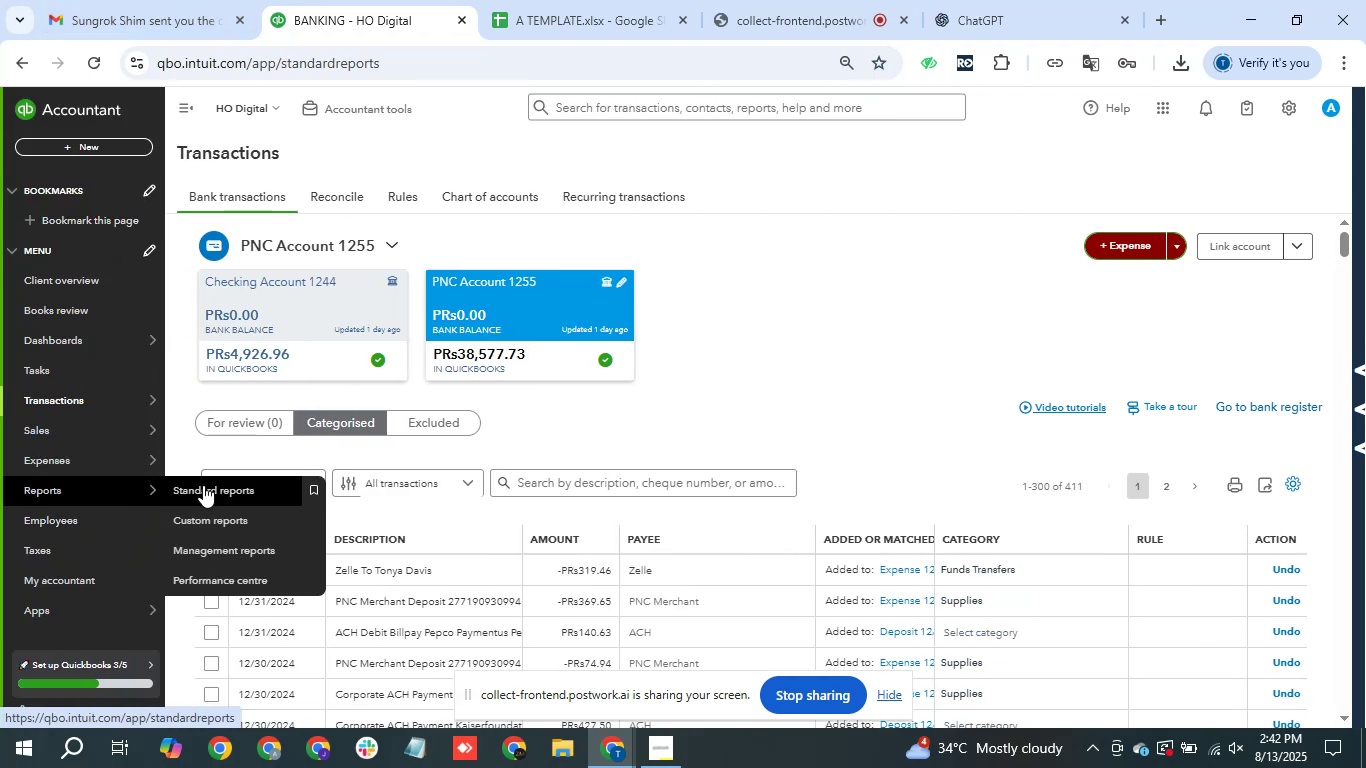 
left_click([224, 493])
 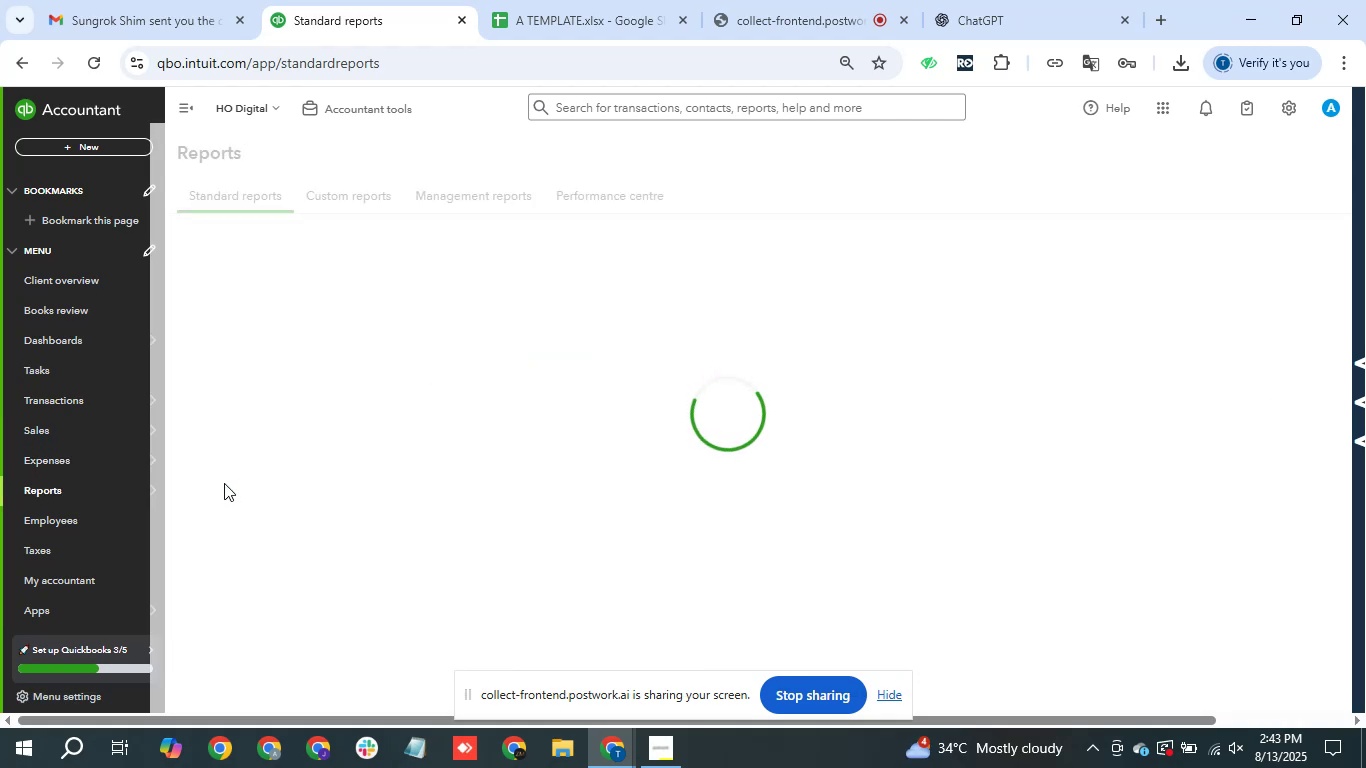 
wait(6.3)
 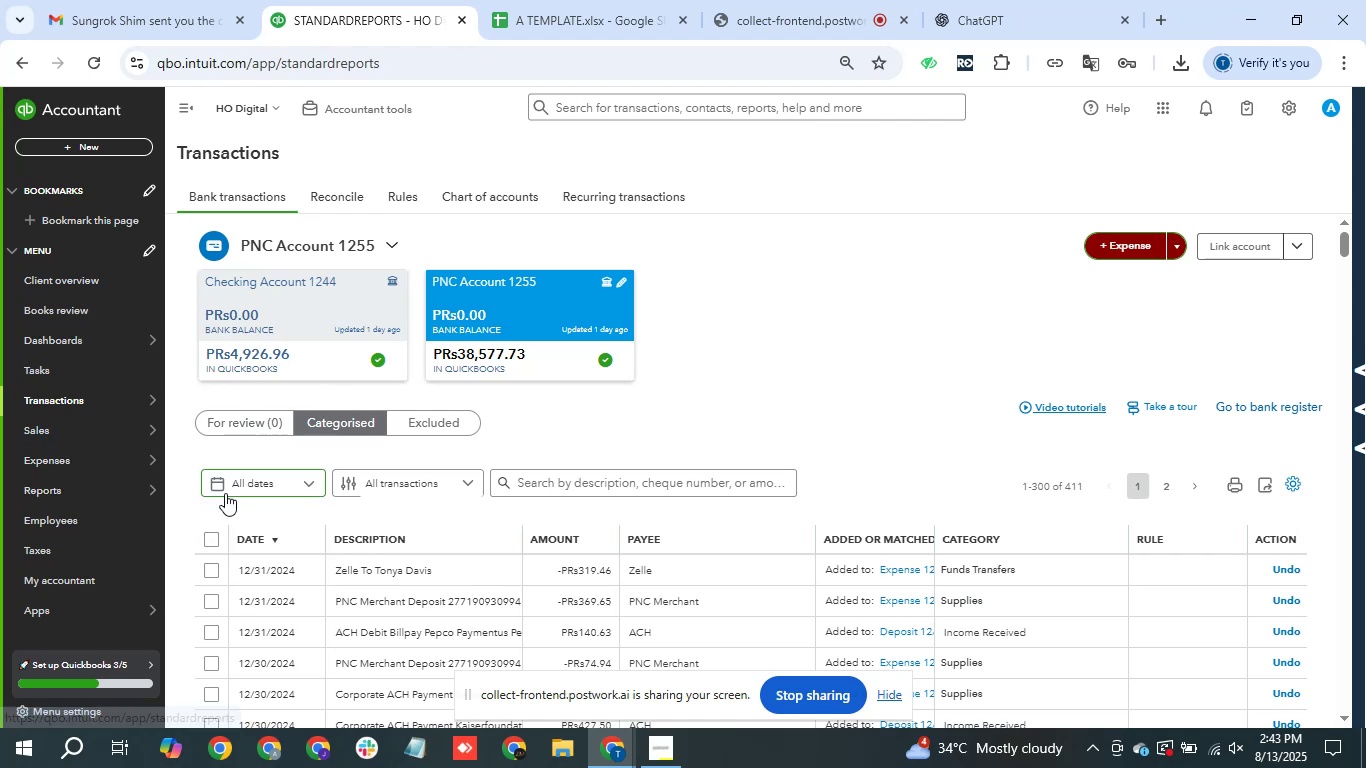 
right_click([352, 18])
 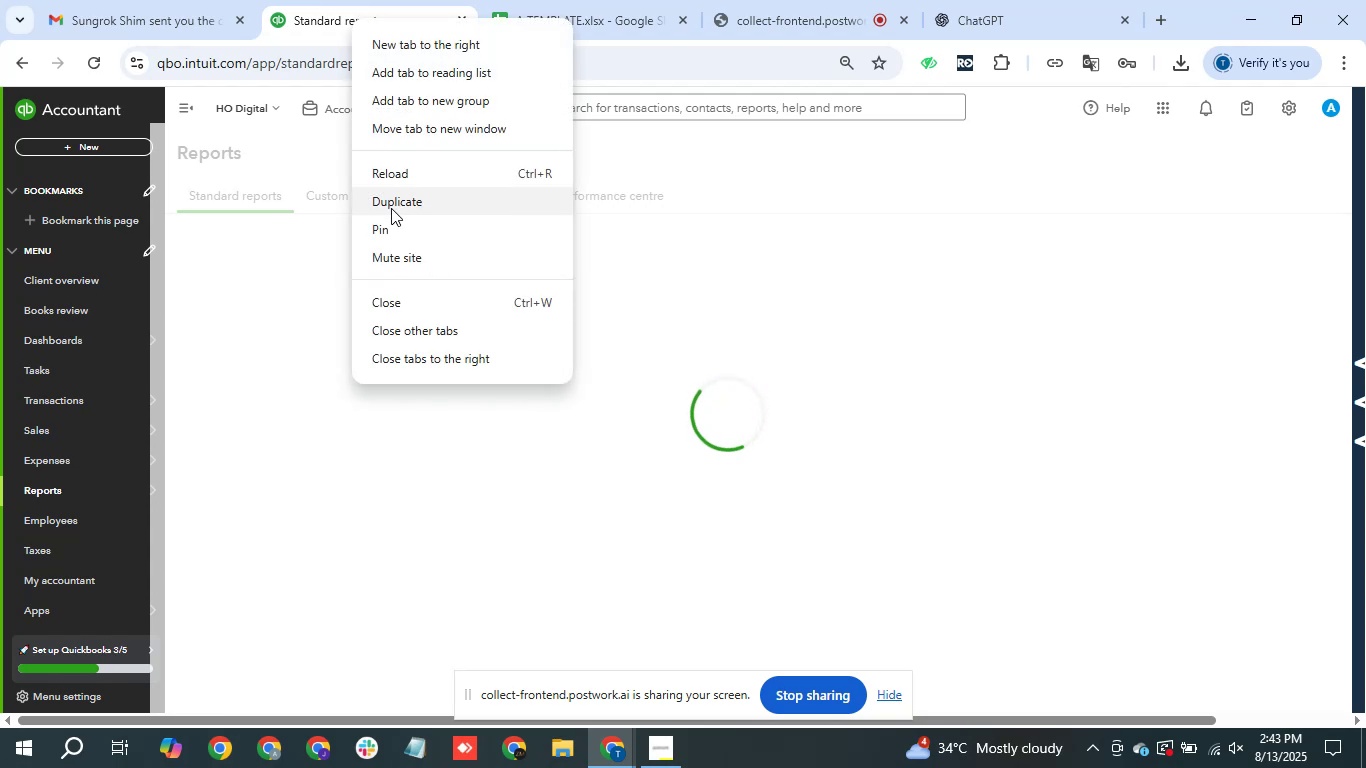 
left_click([392, 209])
 